 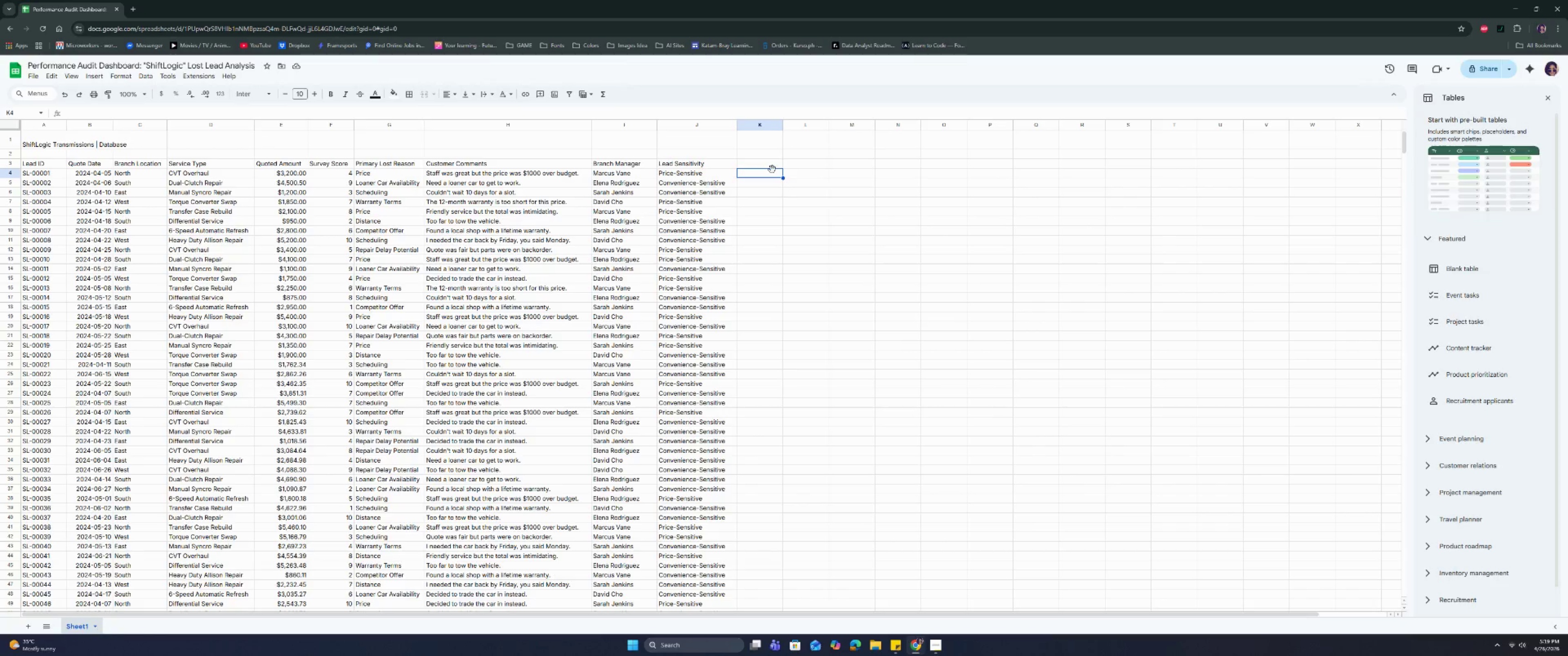 
left_click([767, 163])
 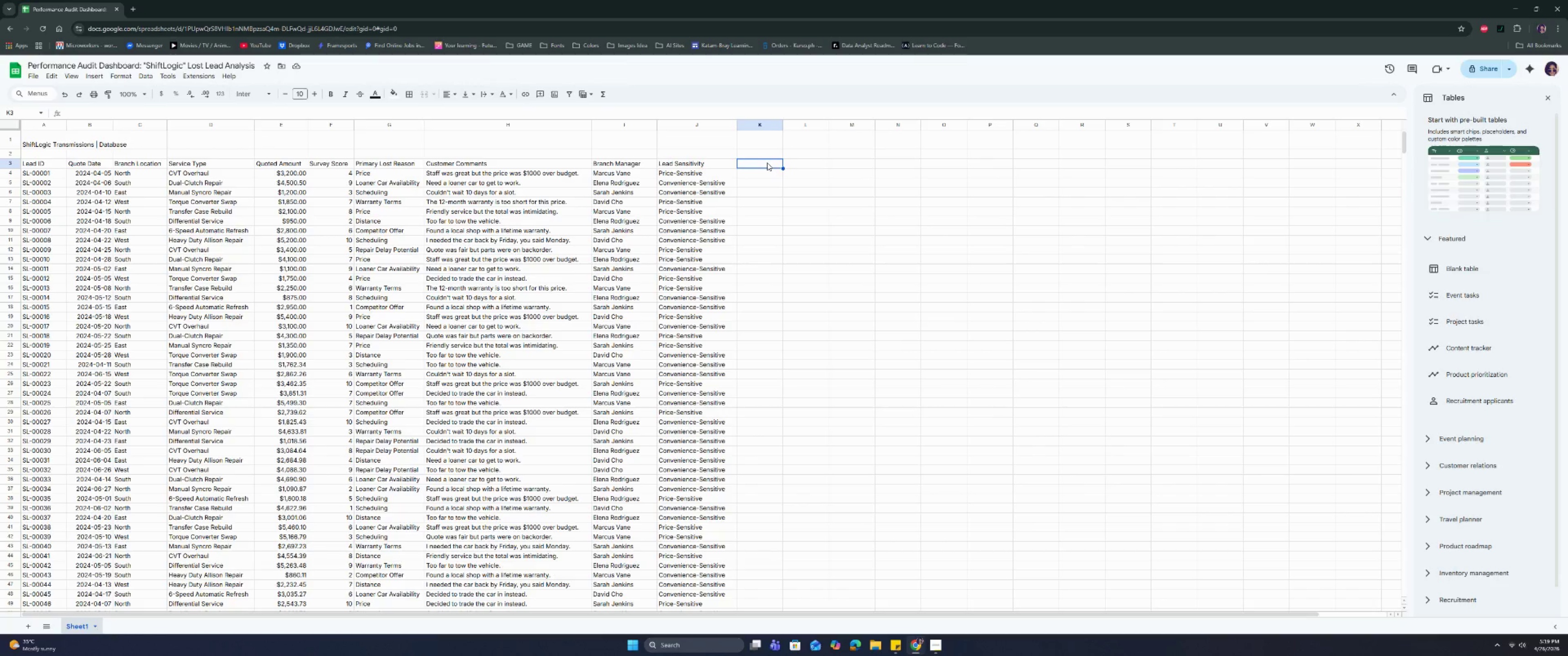 
type(Recovery Potential Score)
 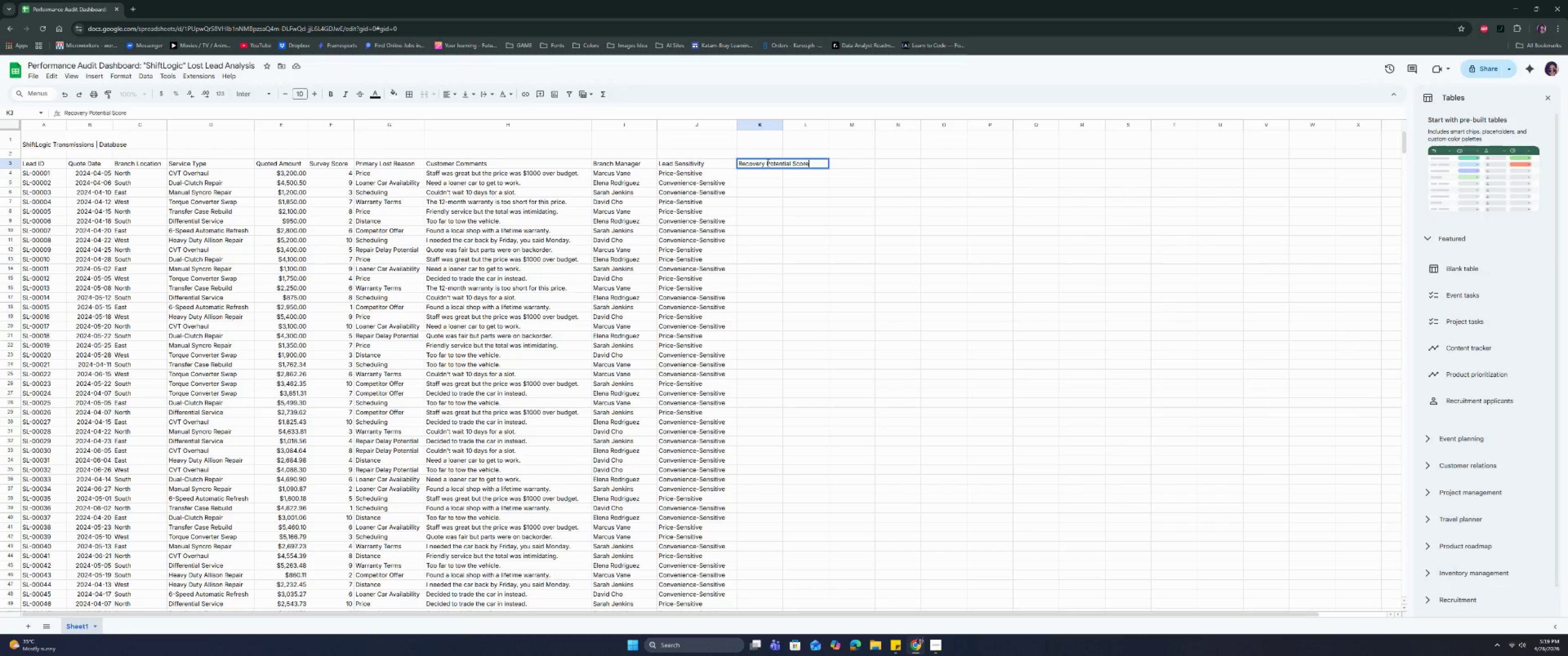 
key(Enter)
 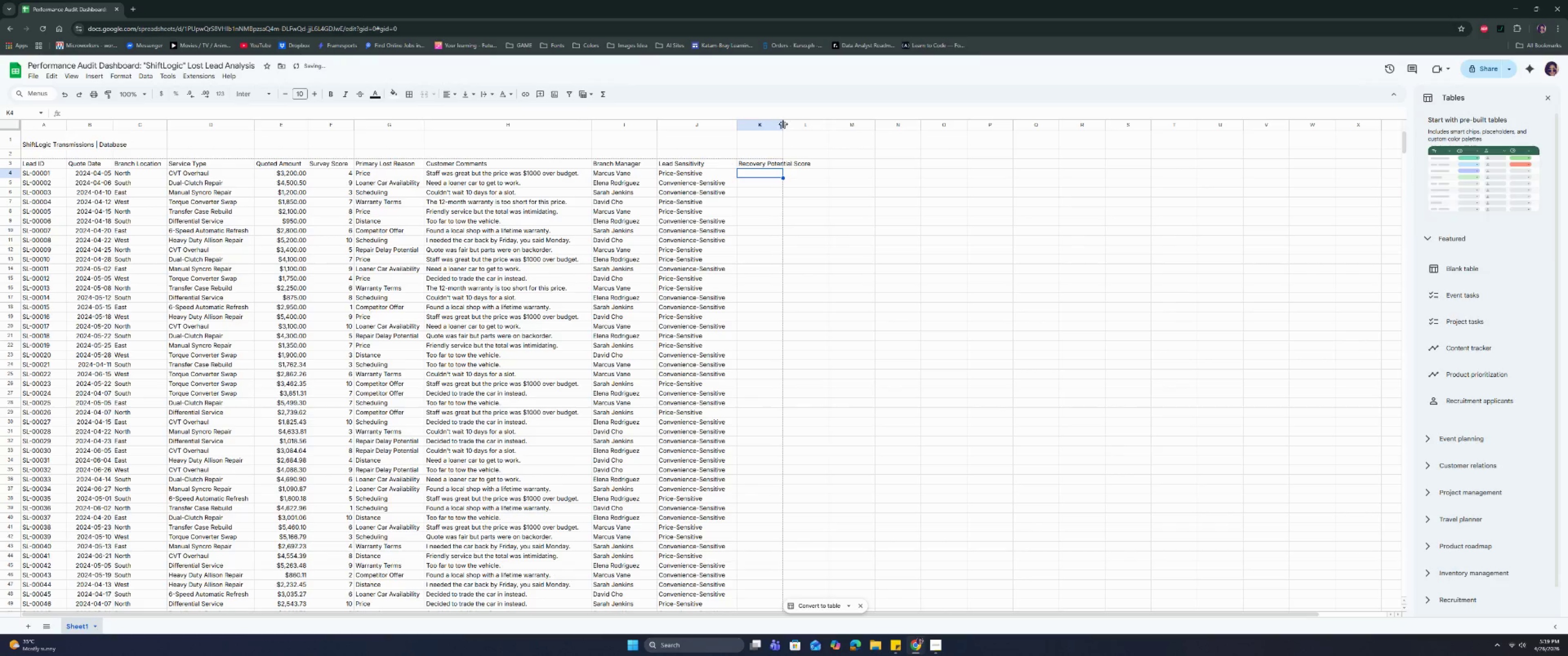 
double_click([783, 124])
 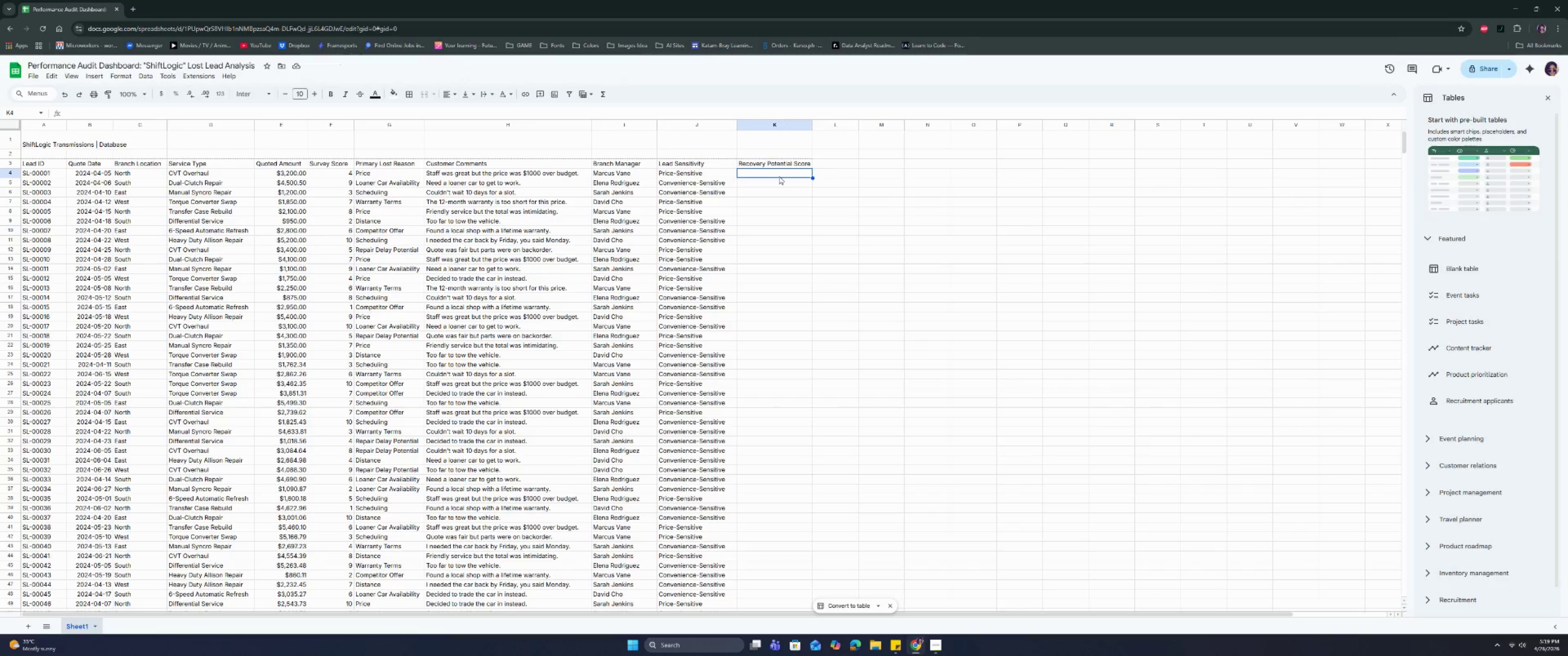 
wait(10.39)
 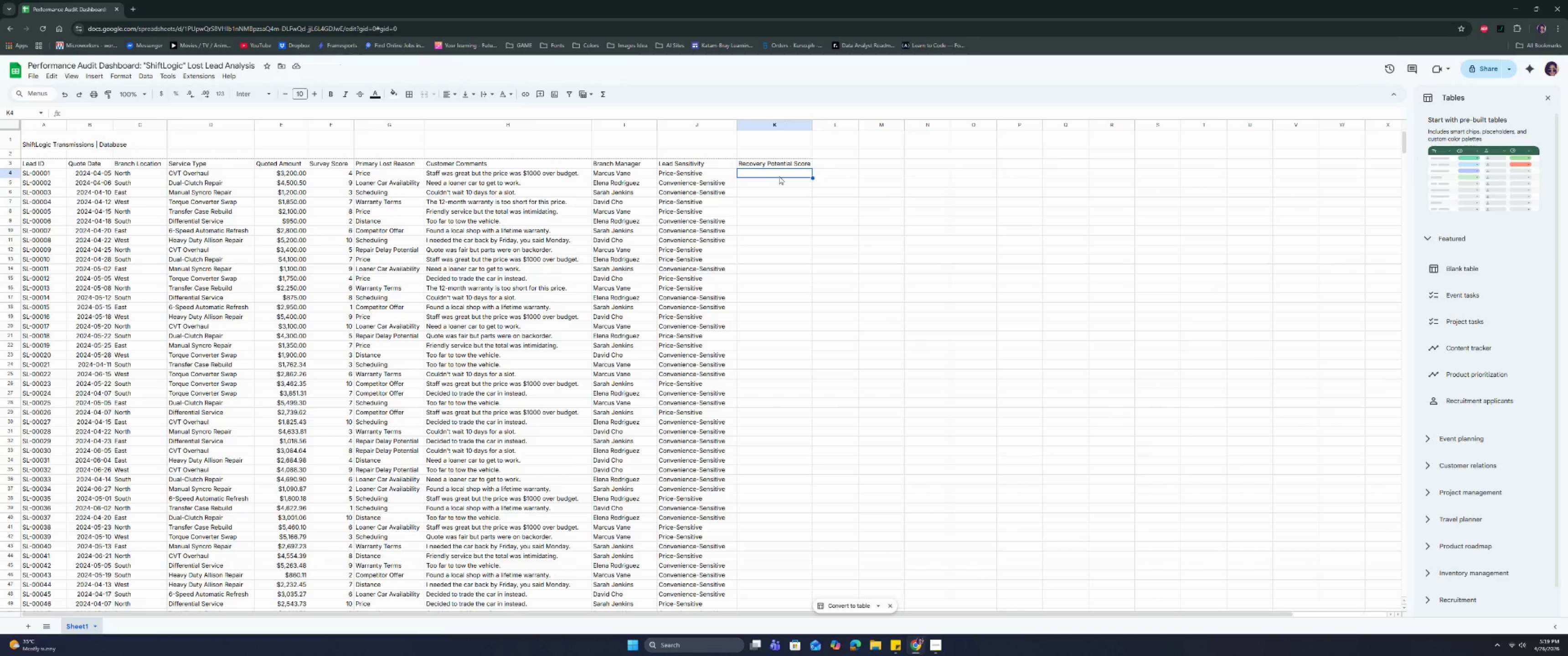 
type(=if)
 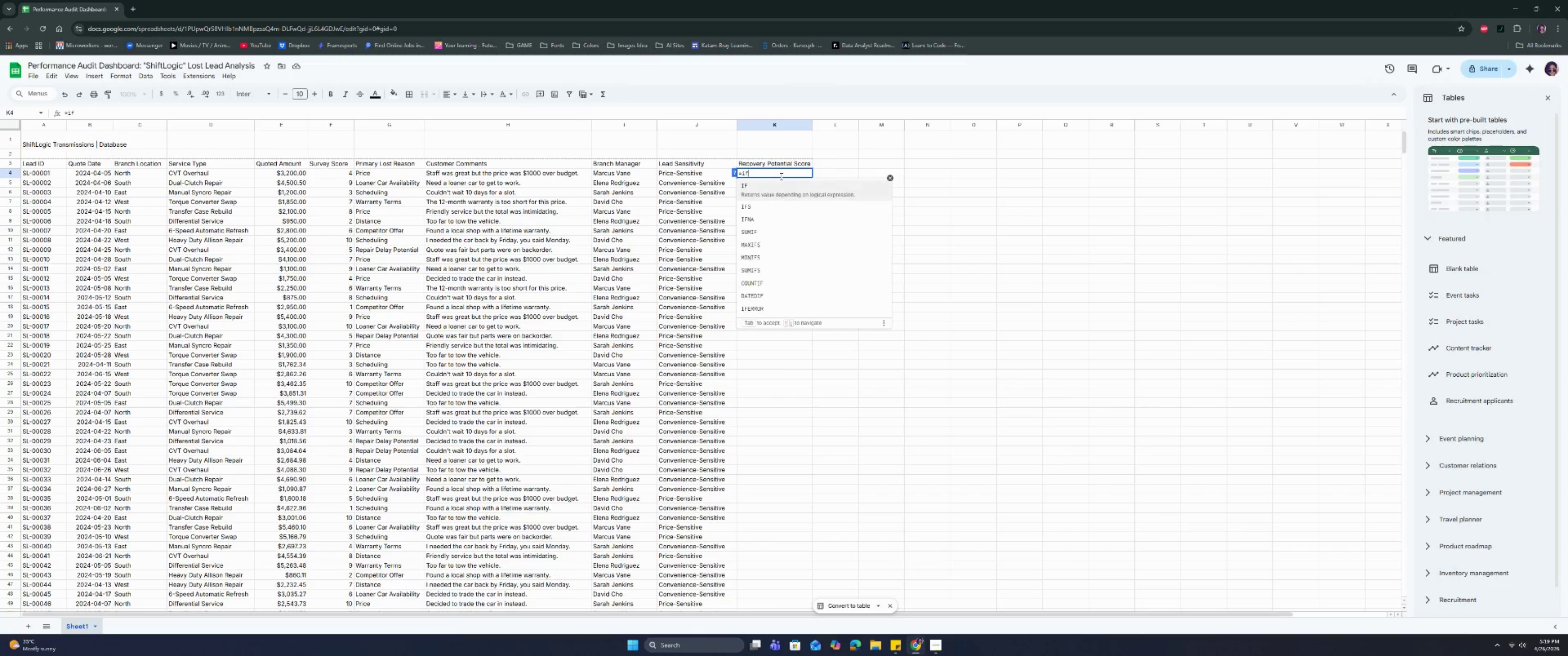 
key(Enter)
 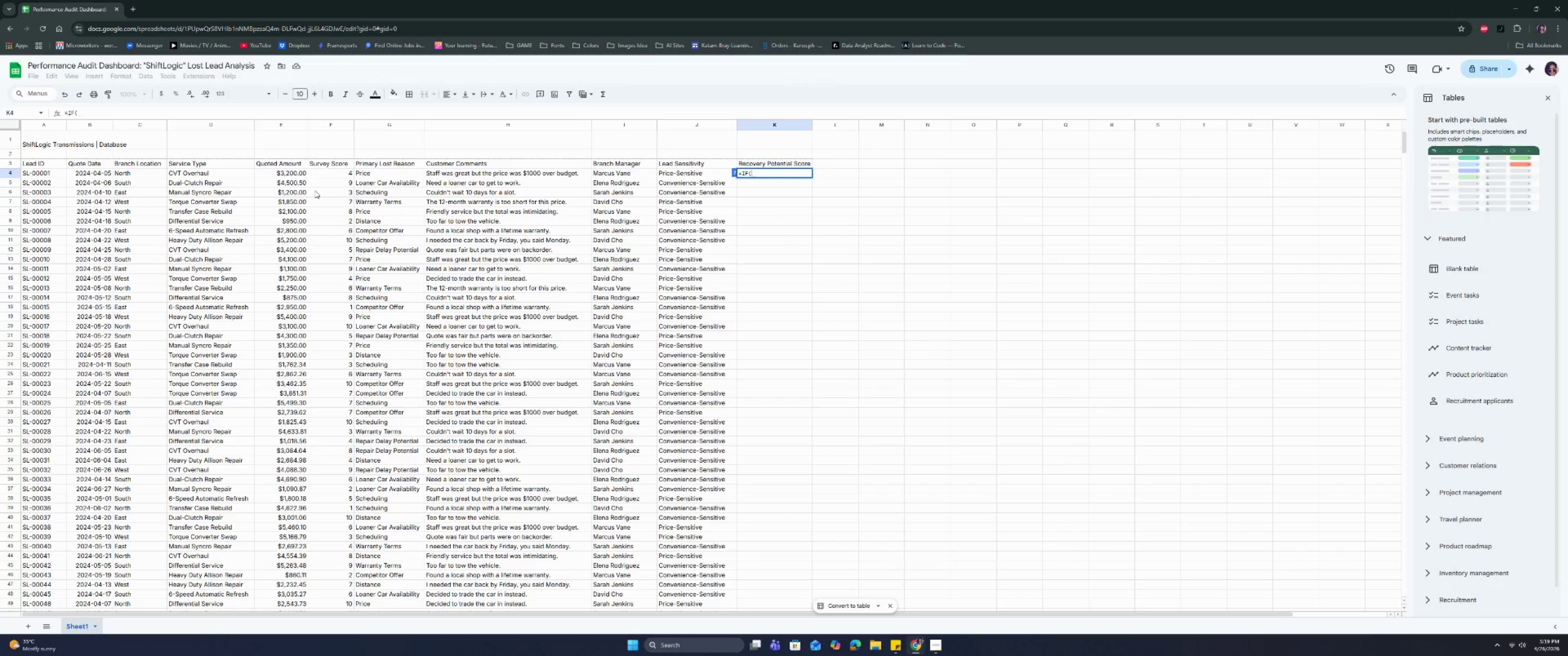 
left_click([38, 173])
 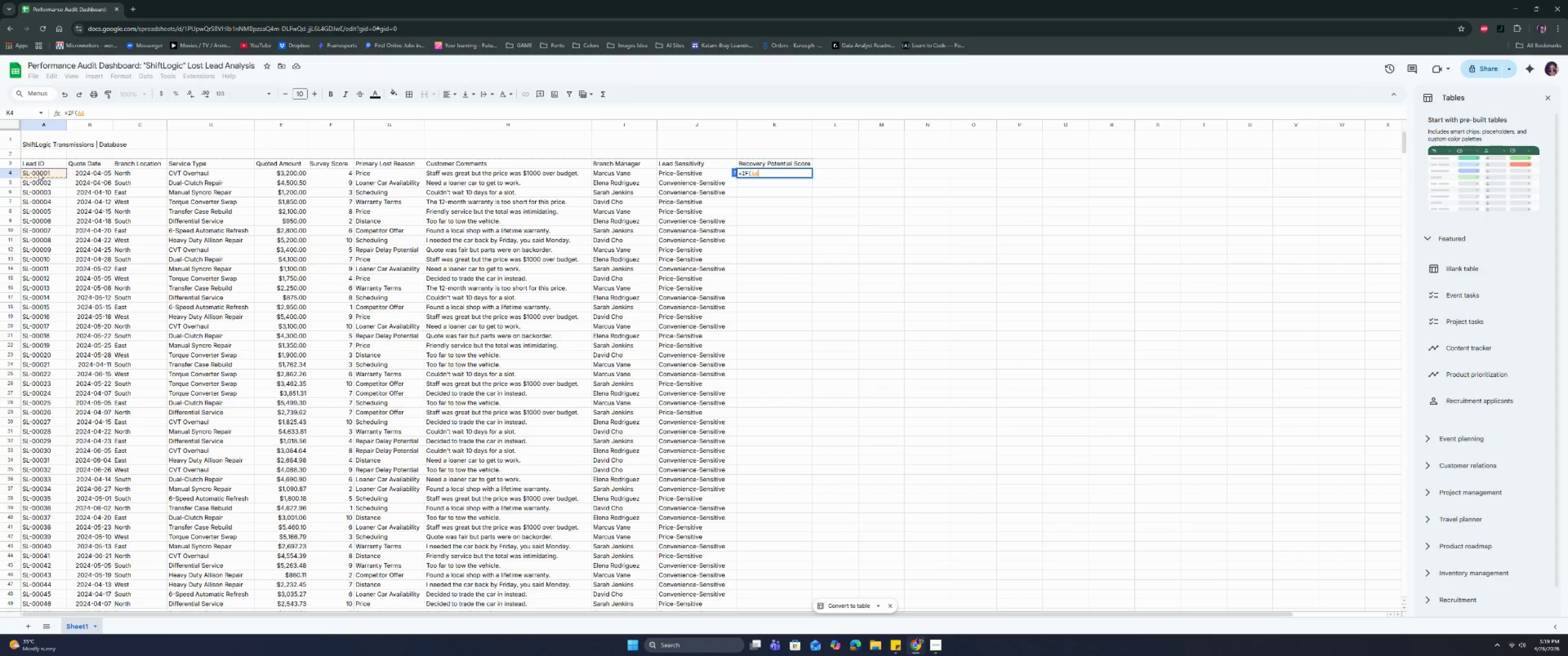 
type( = "", "", ifer)
 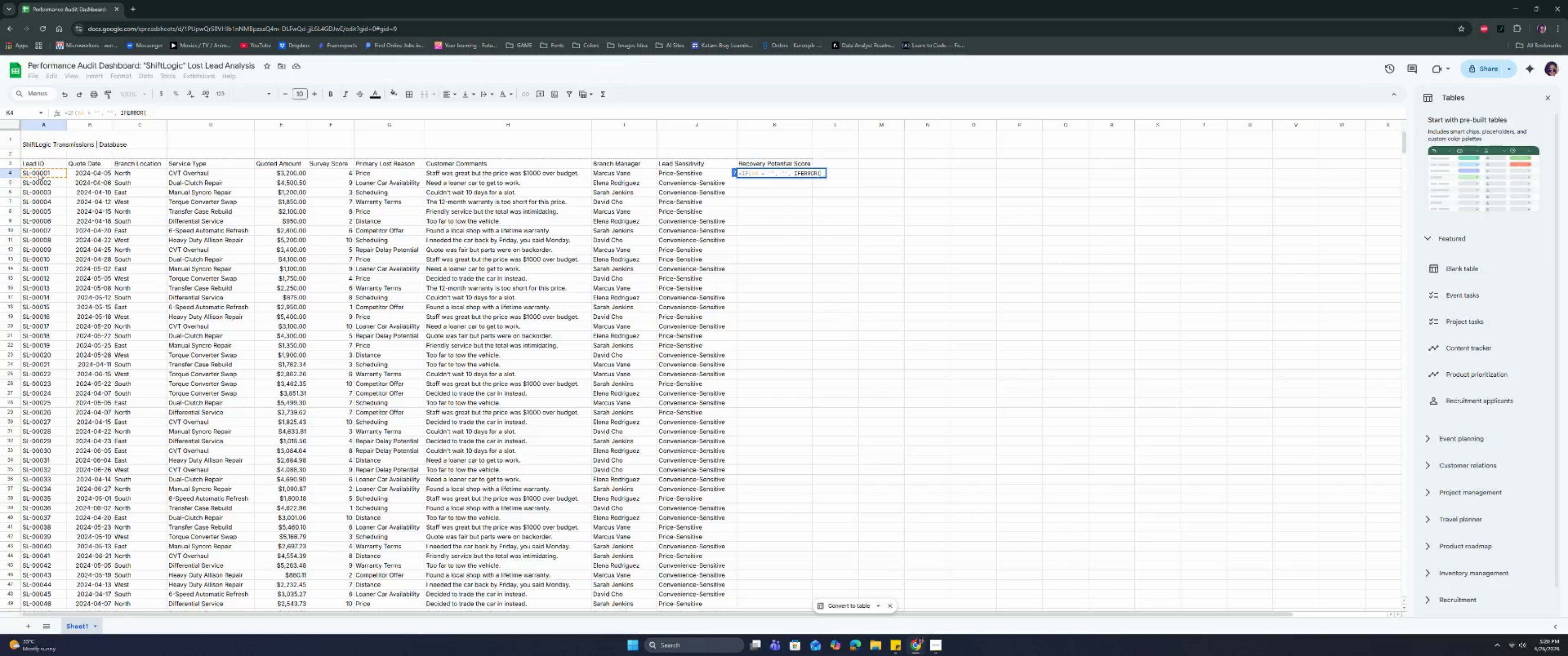 
 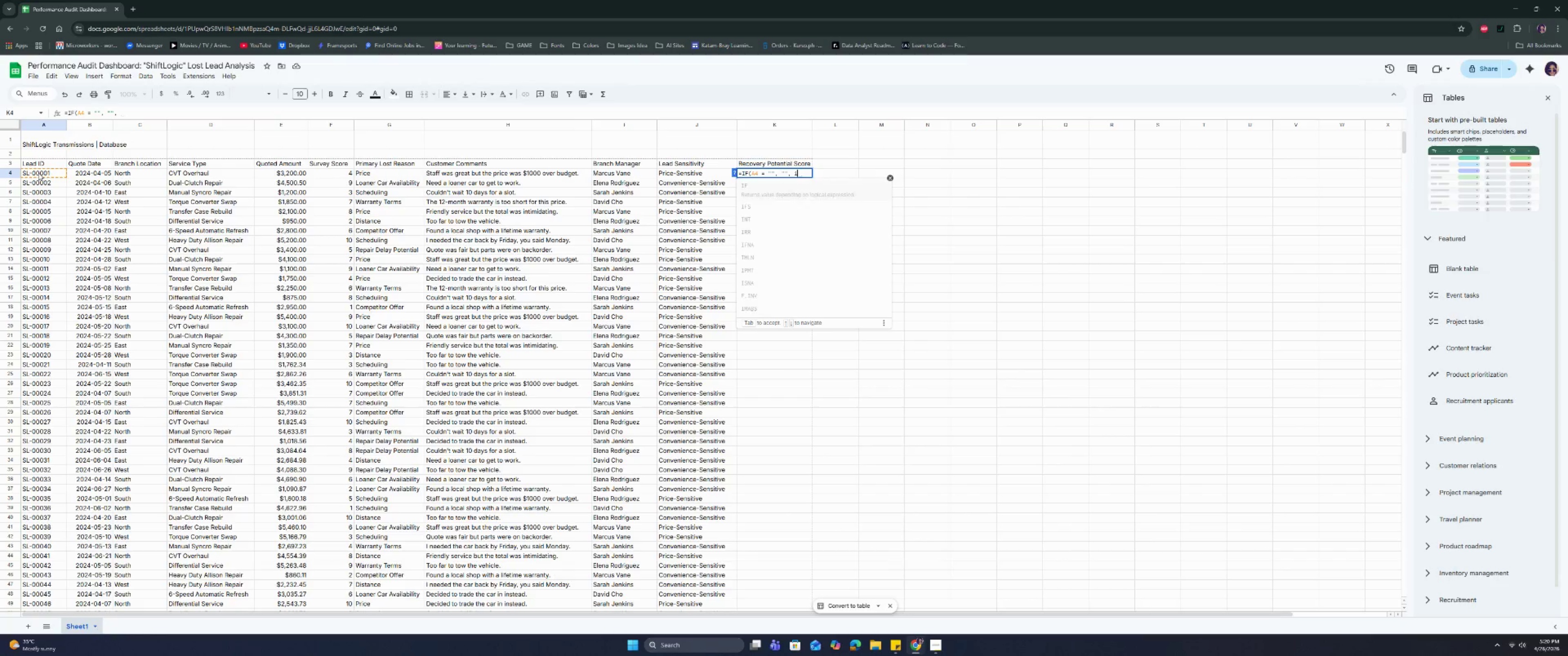 
key(Enter)
 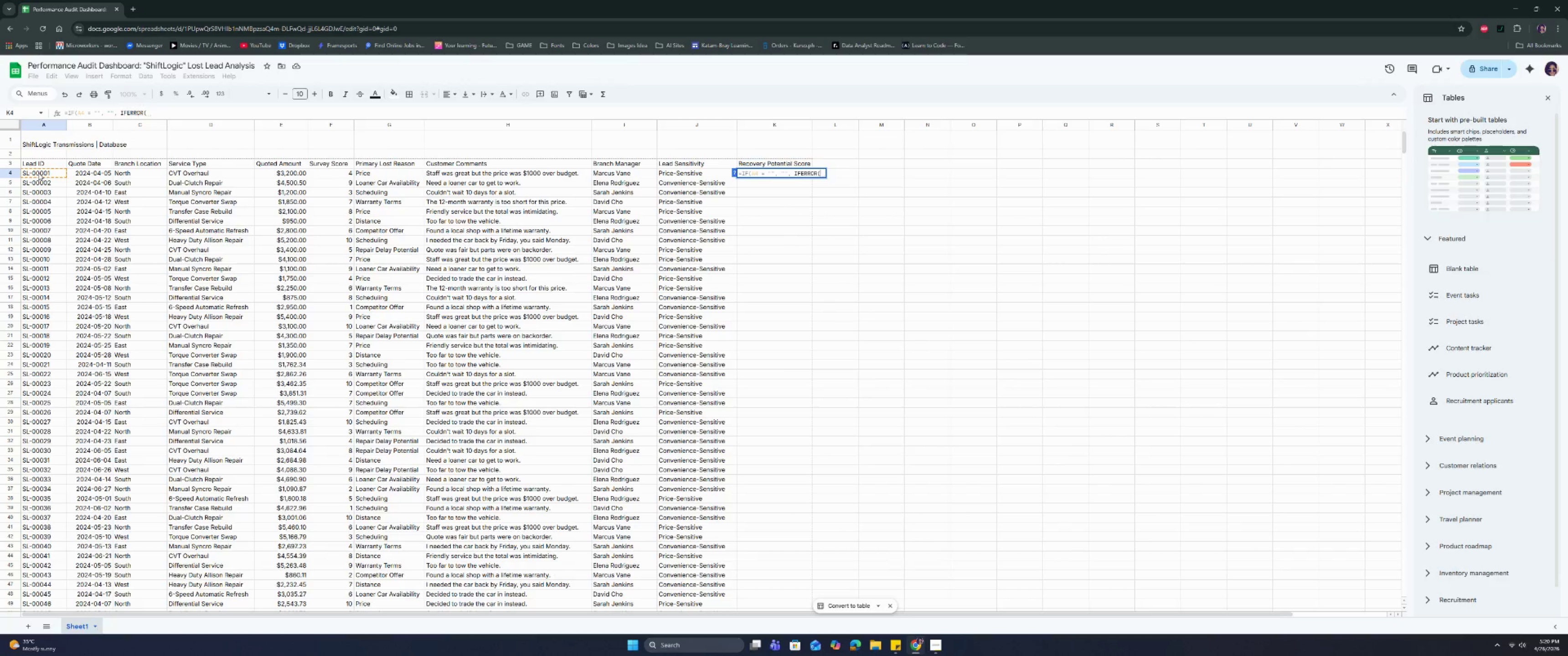 
type(round)
 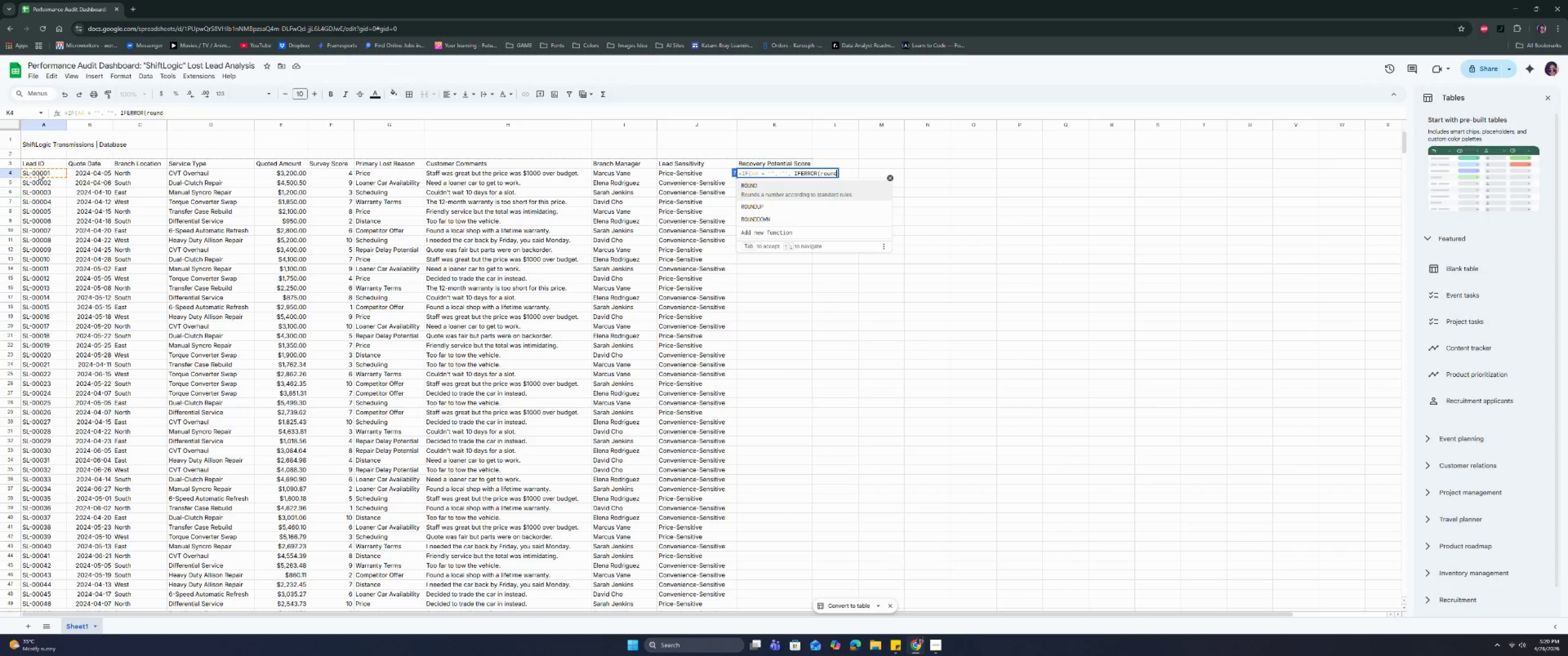 
key(Enter)
 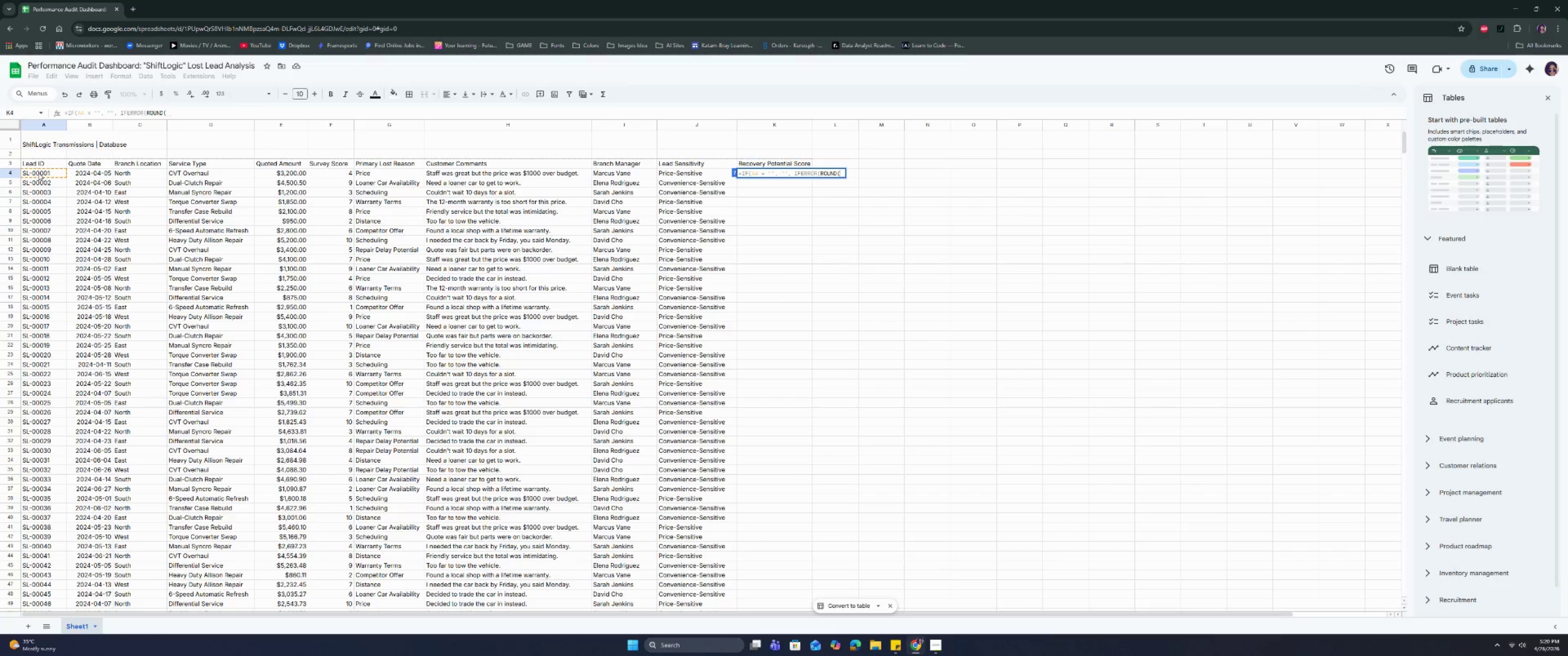 
type(min)
 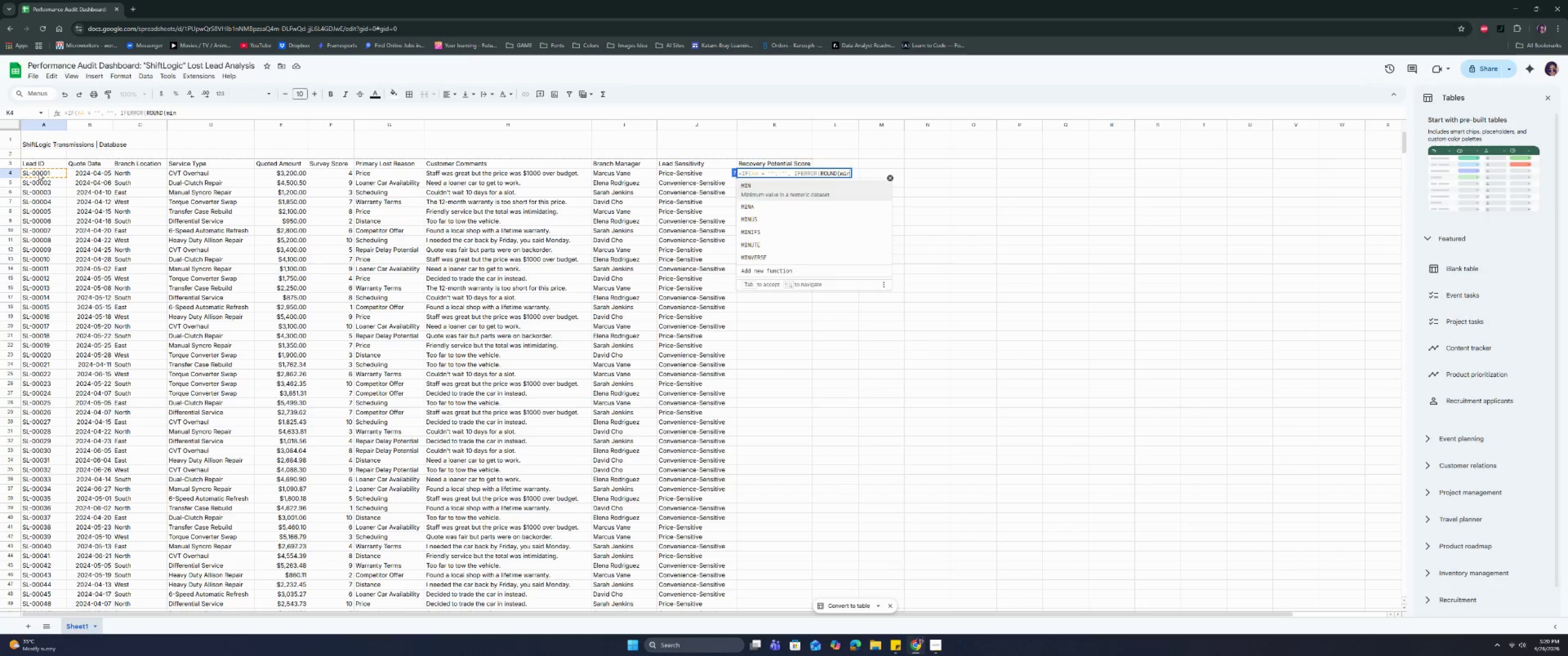 
key(Enter)
 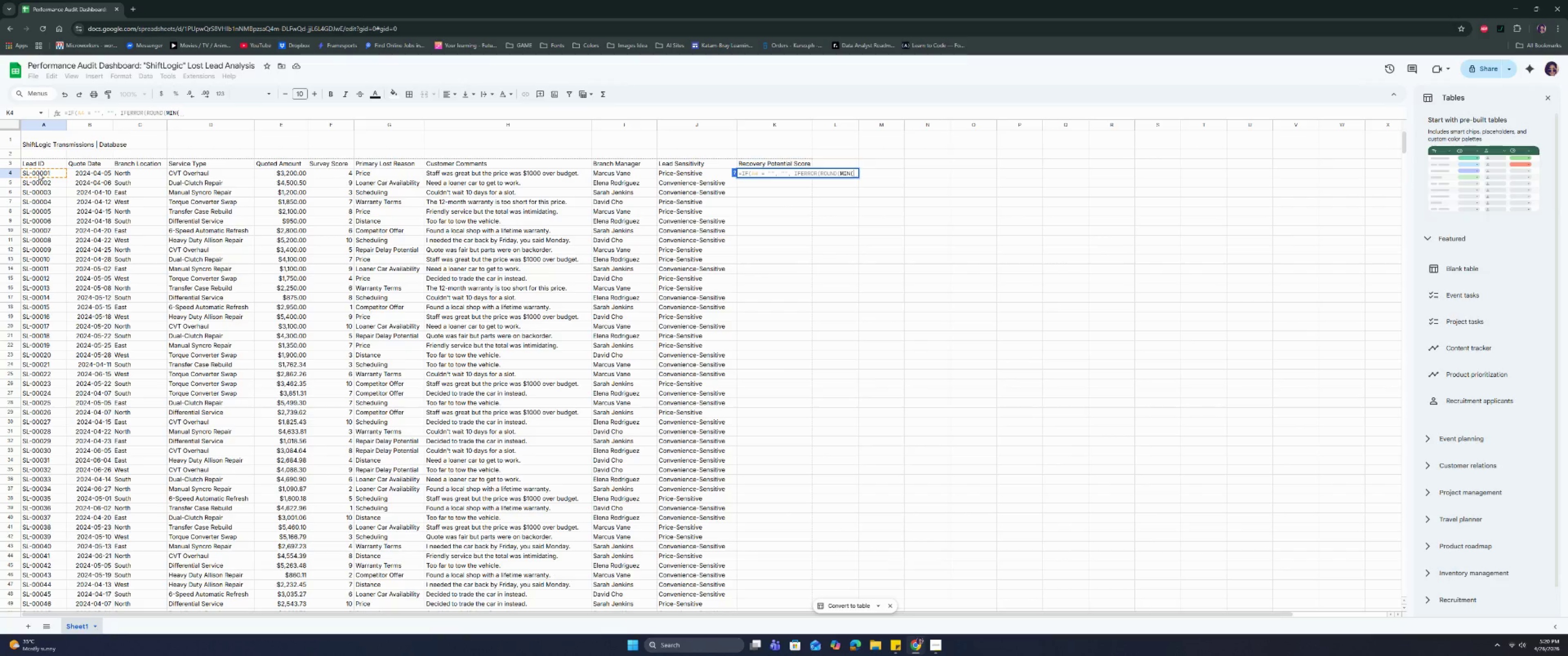 
type(100,()
 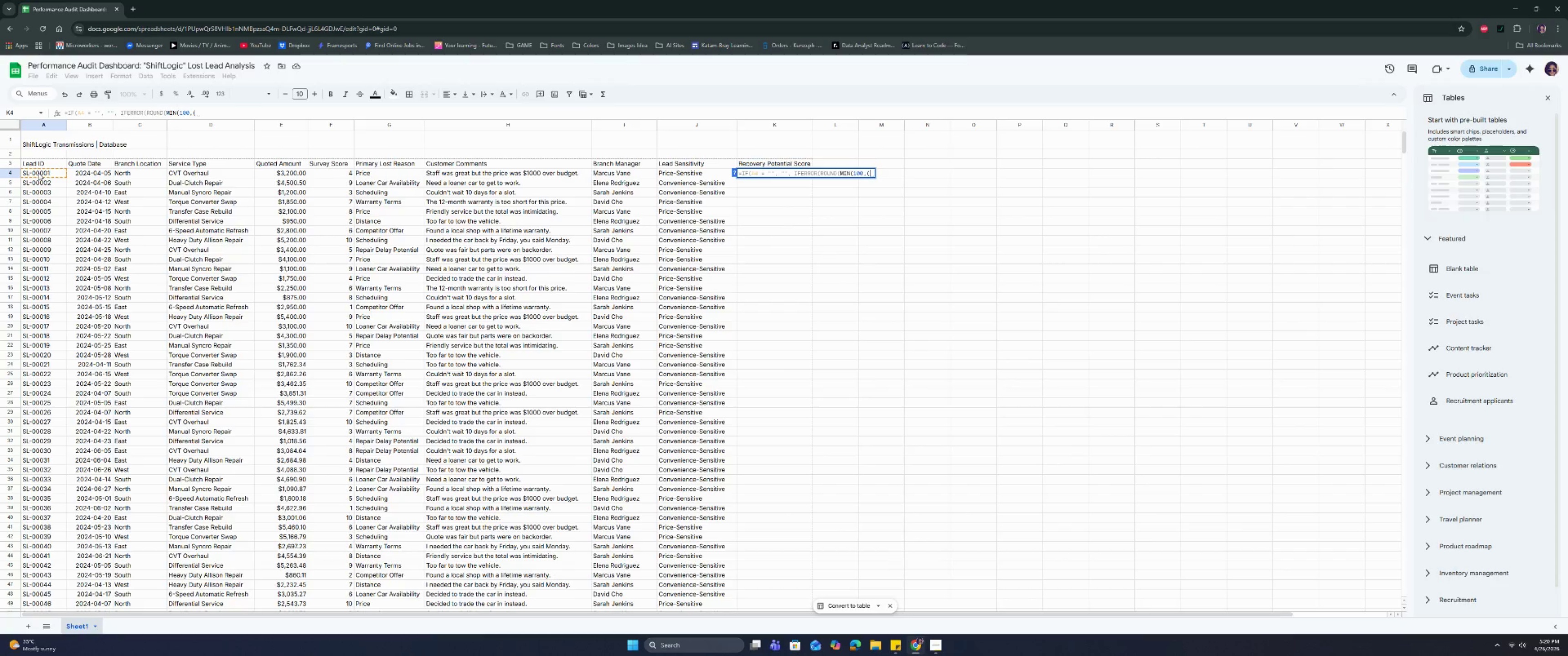 
left_click([268, 172])
 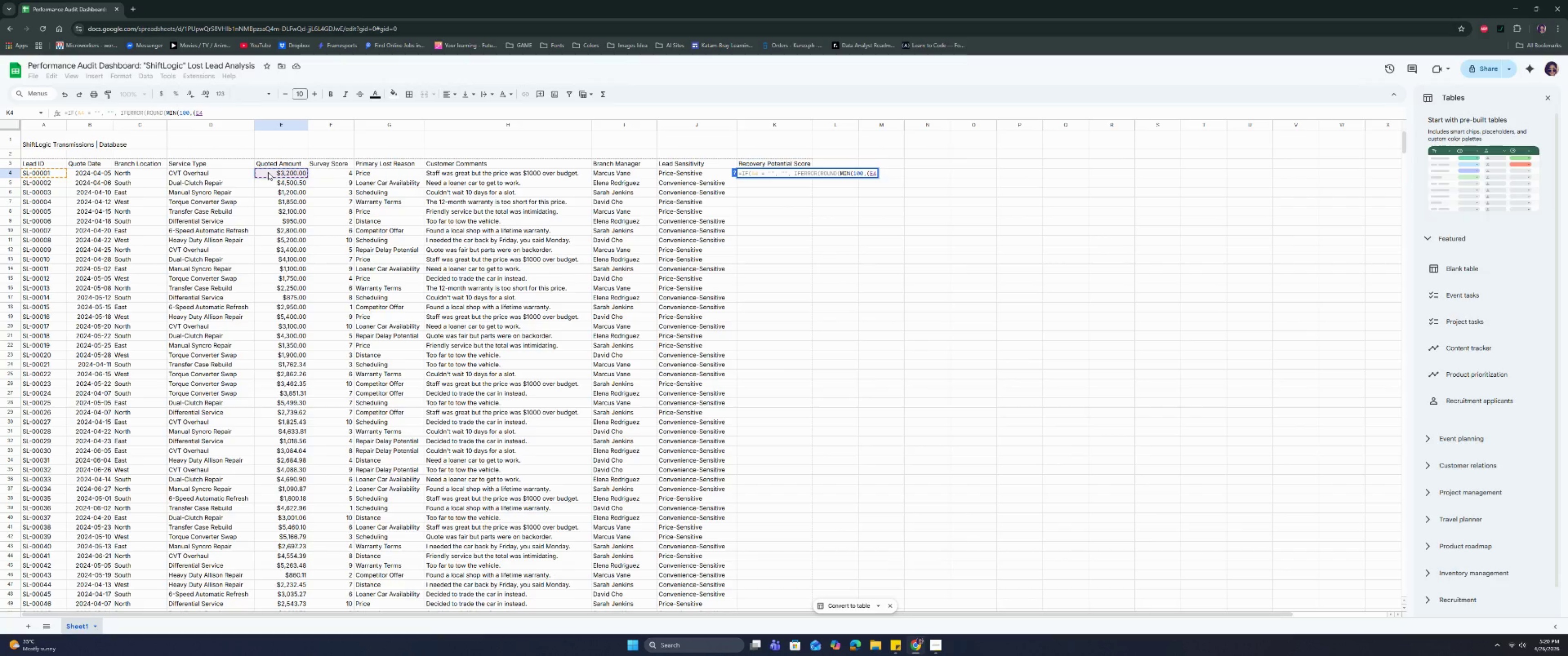 
type(/max)
 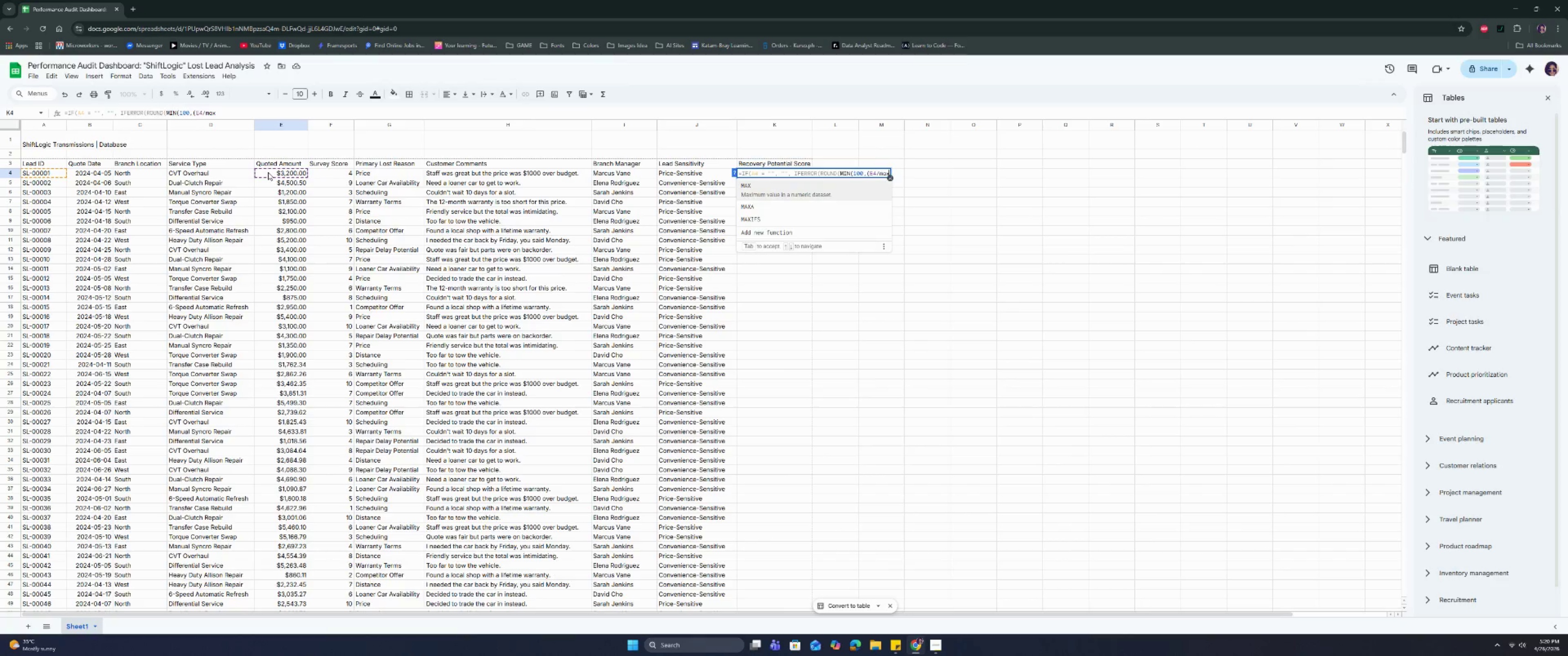 
key(Enter)
 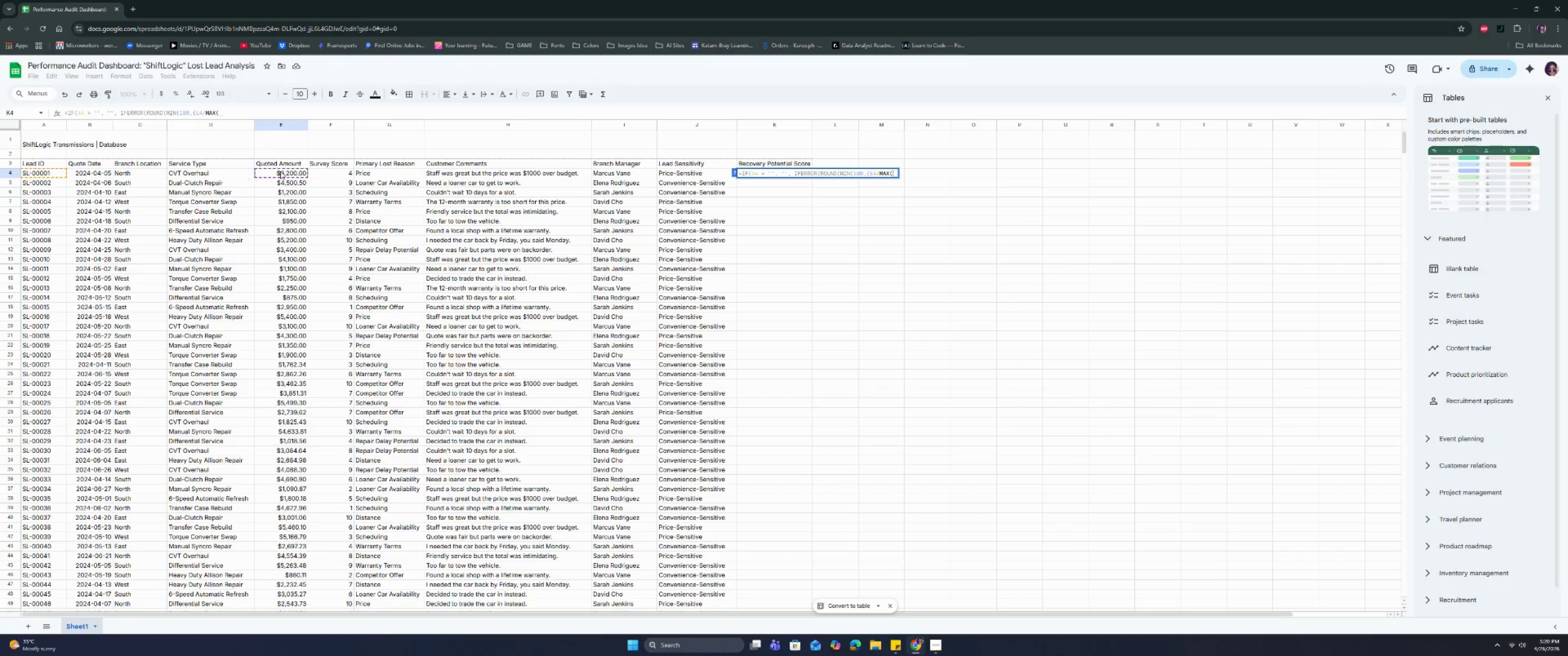 
left_click([284, 172])
 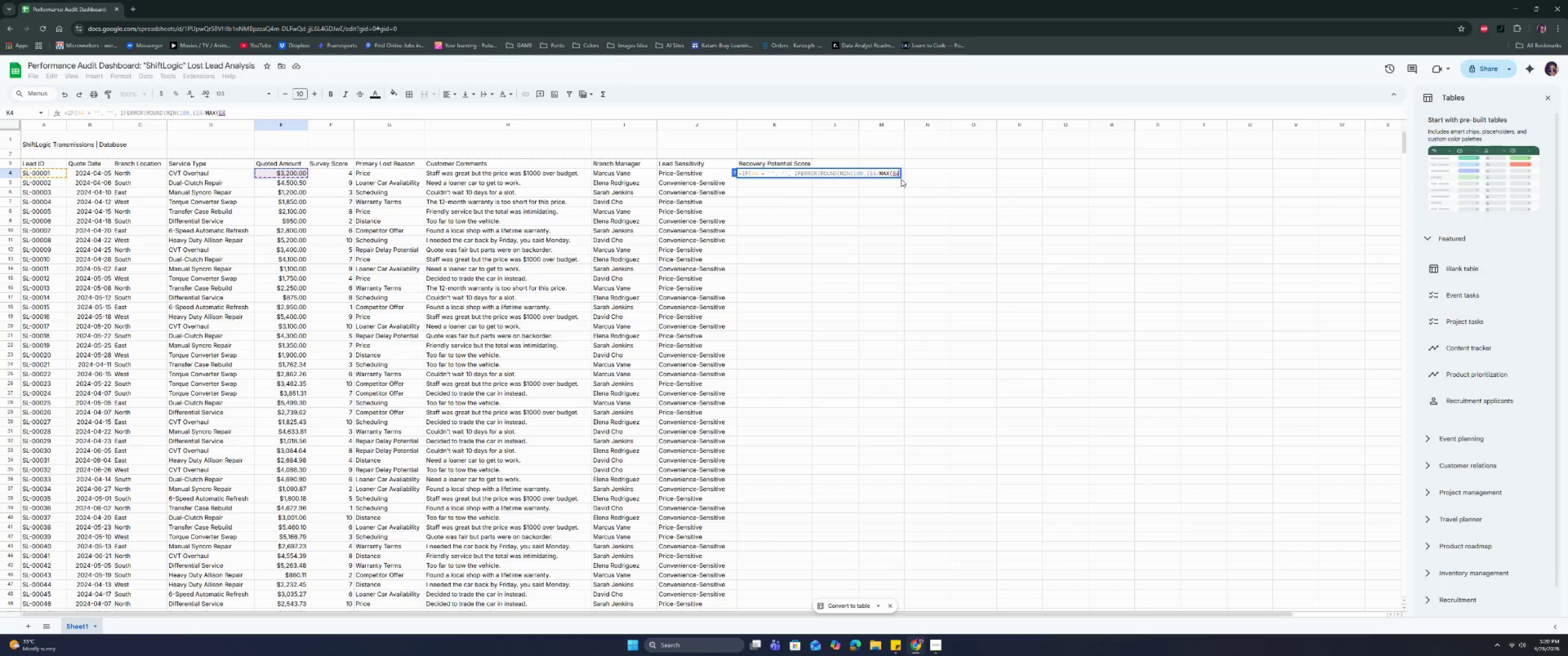 
left_click([892, 175])
 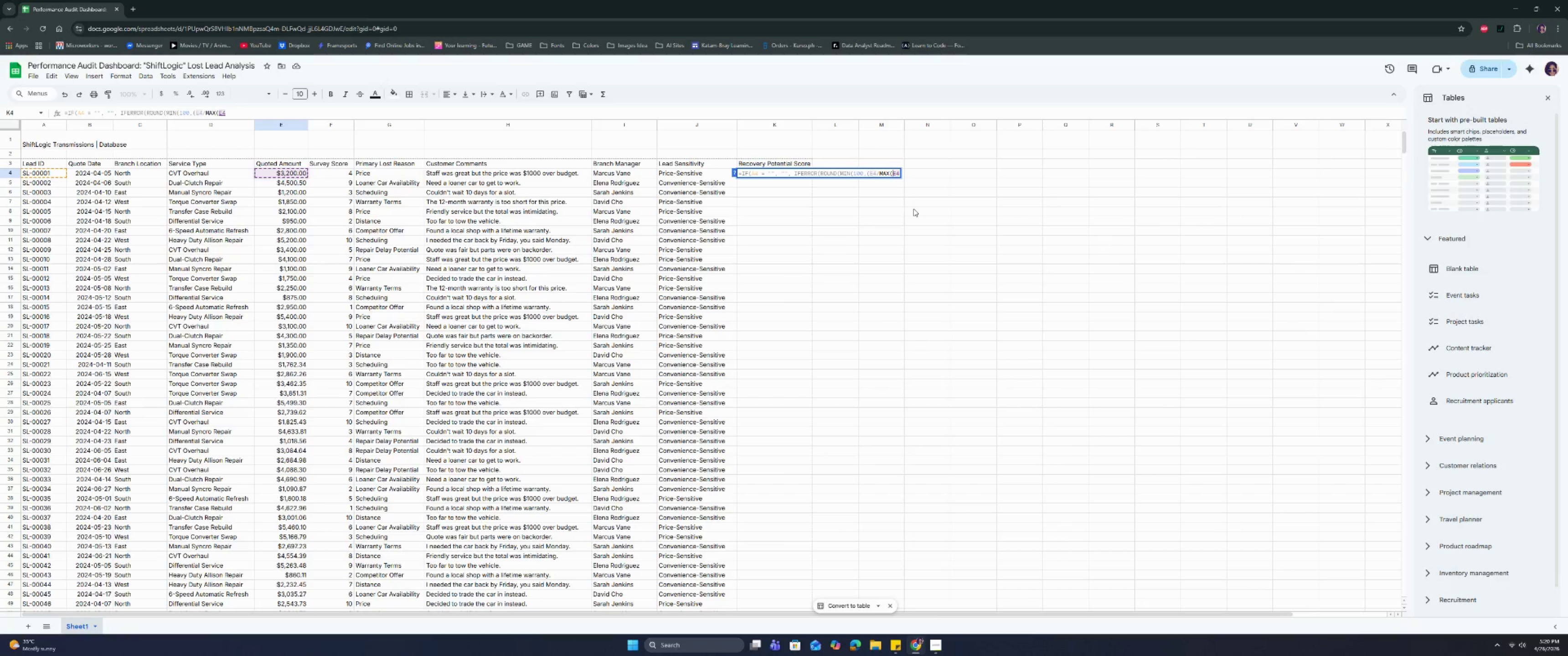 
key(Shift+4)
 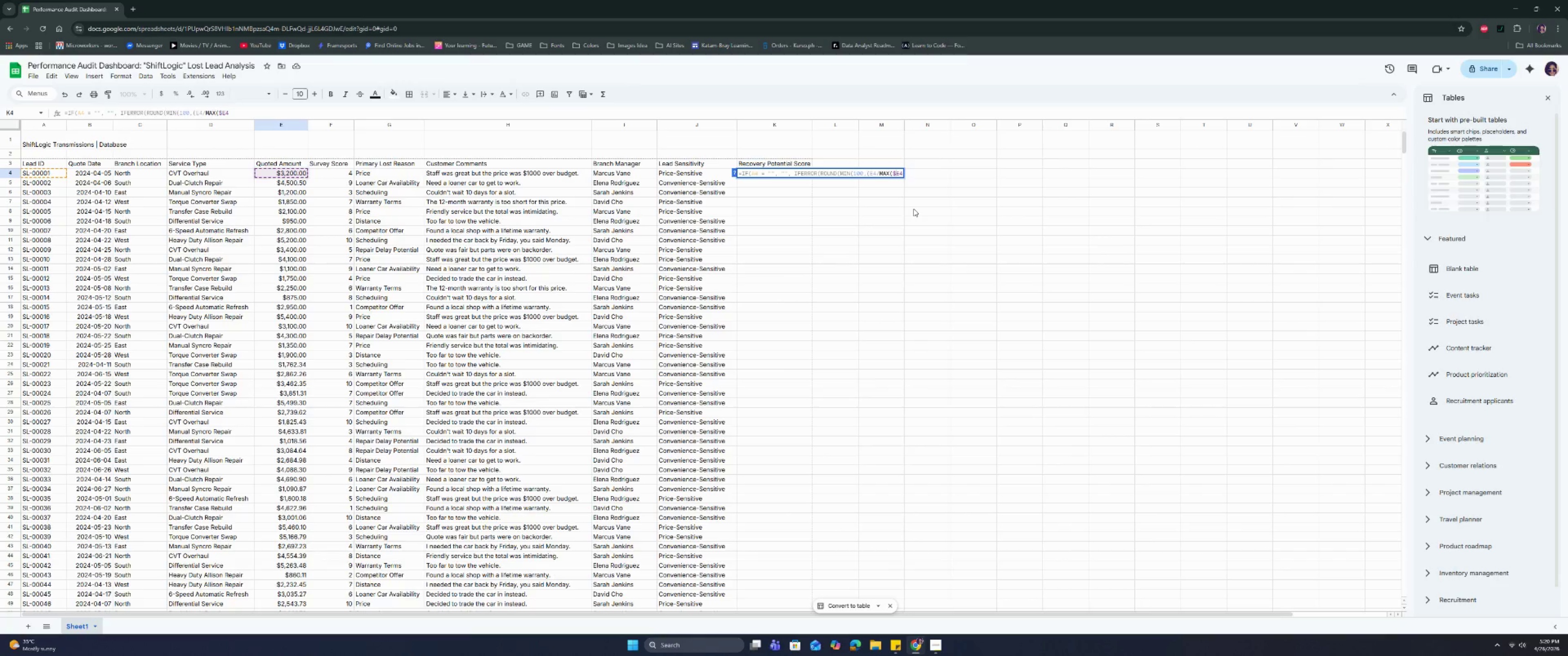 
key(ArrowRight)
 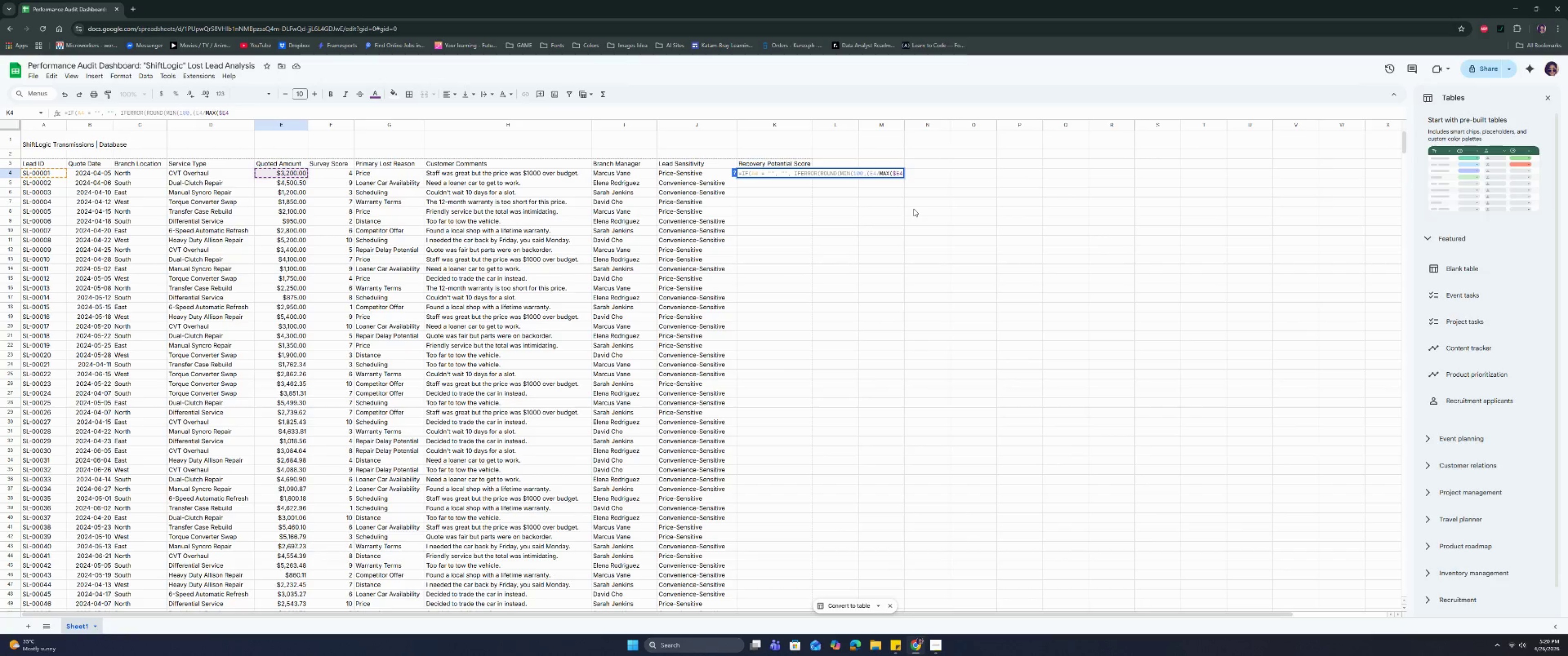 
key(ArrowRight)
 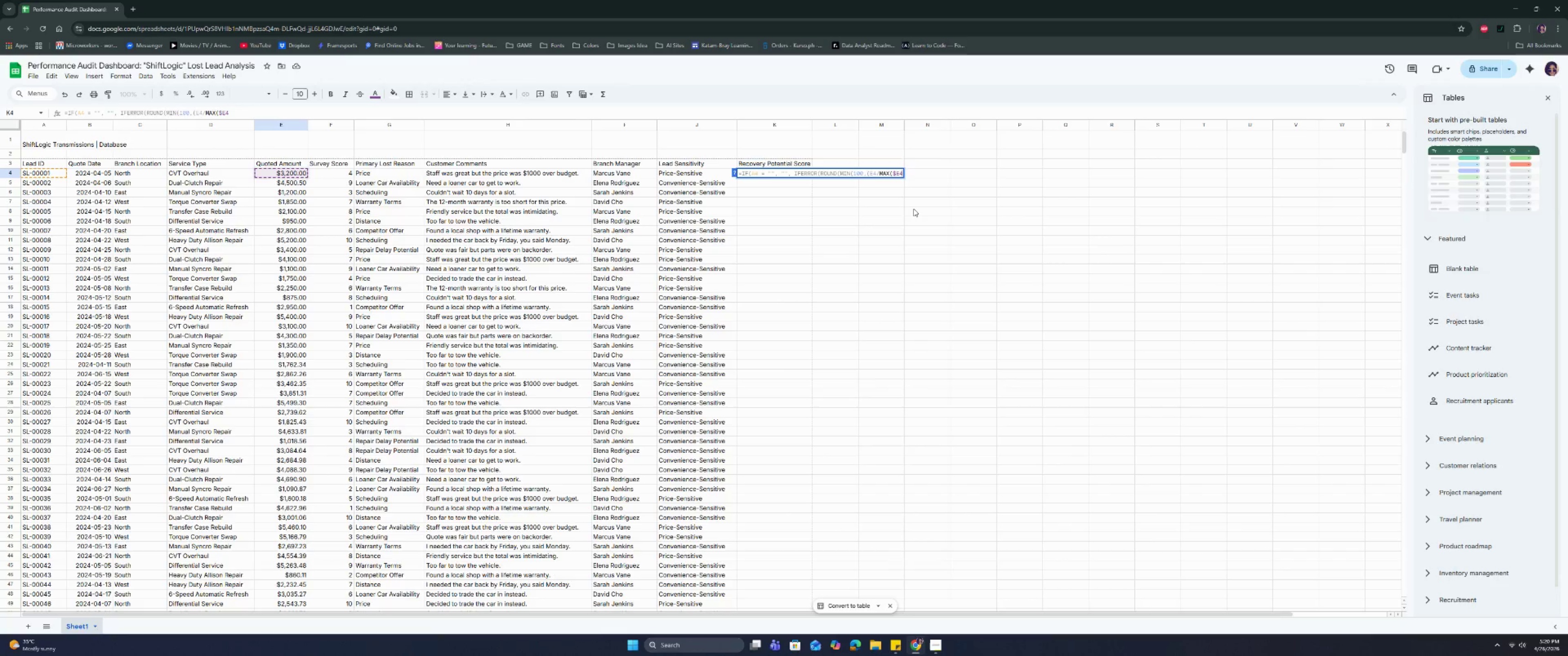 
key(Backspace)
 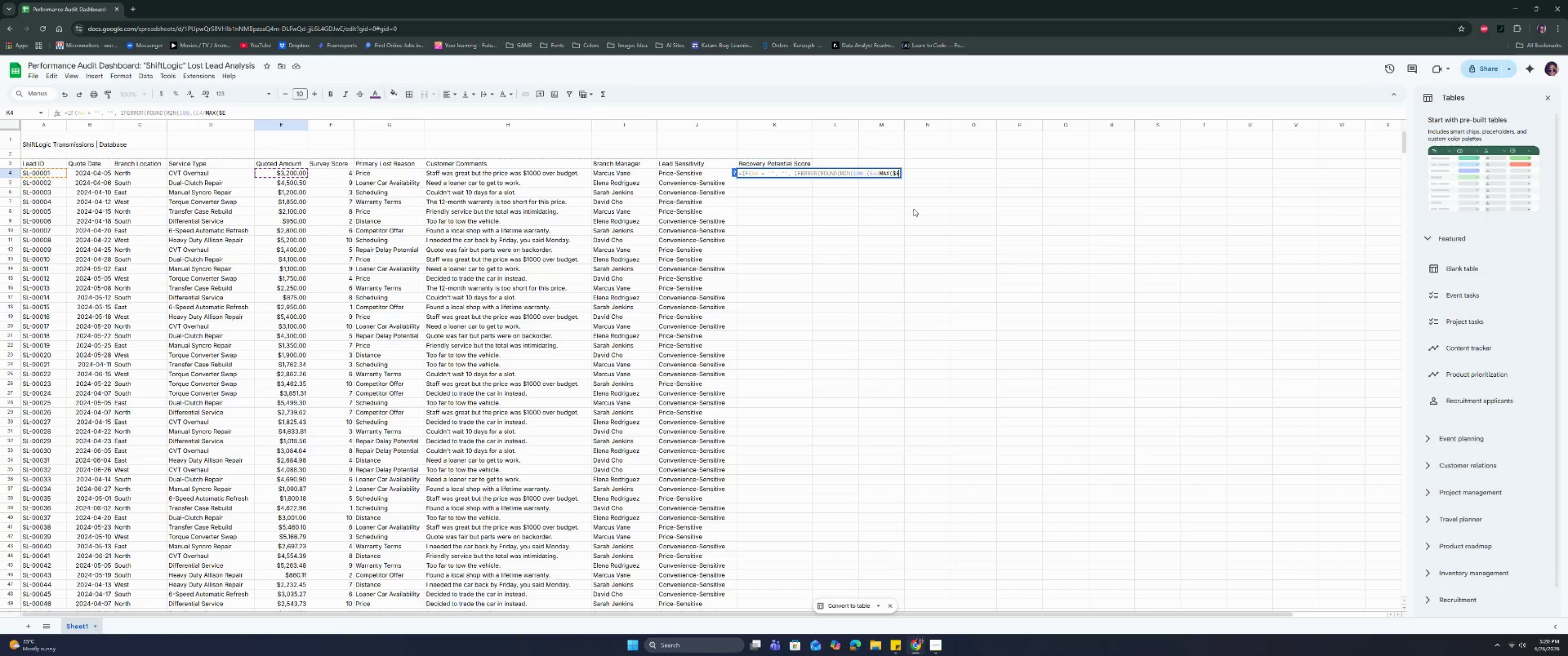 
key(Shift+Semicolon)
 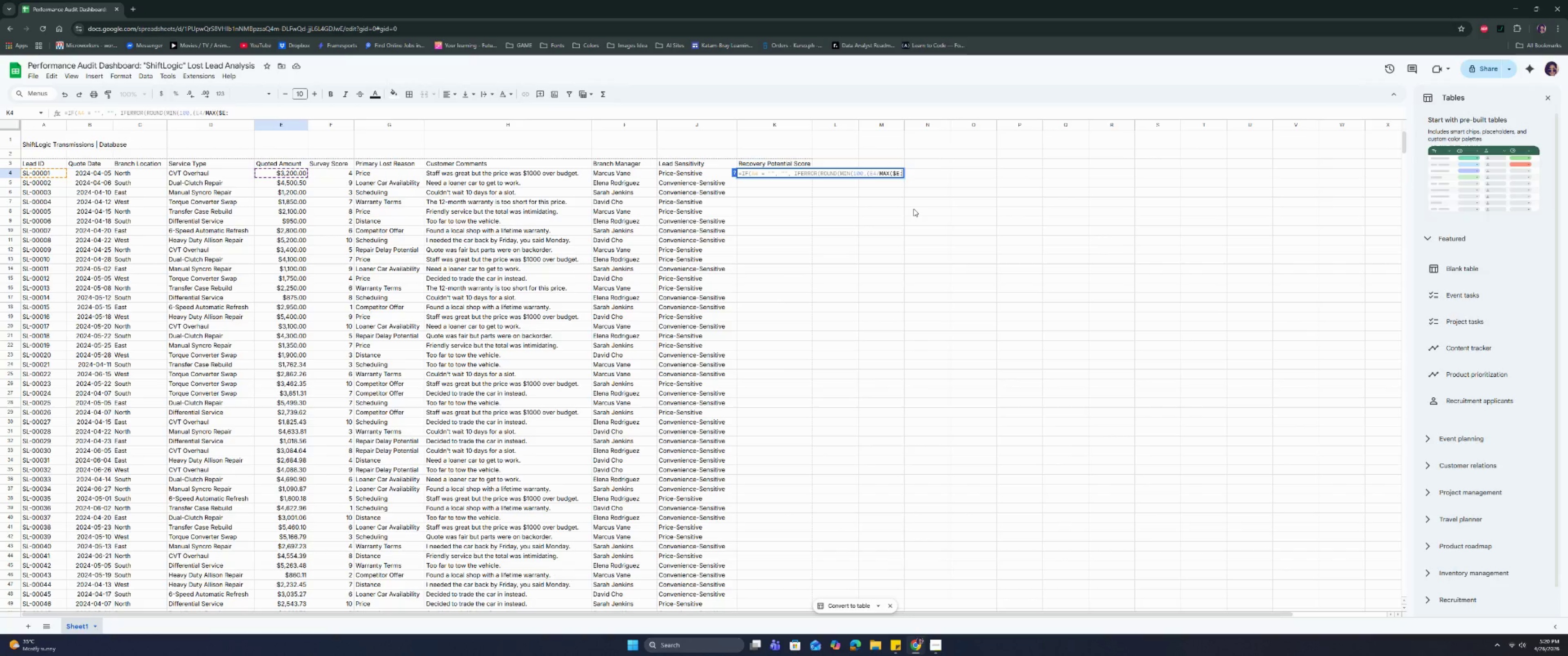 
type($e)
key(Backspace)
type(E)
 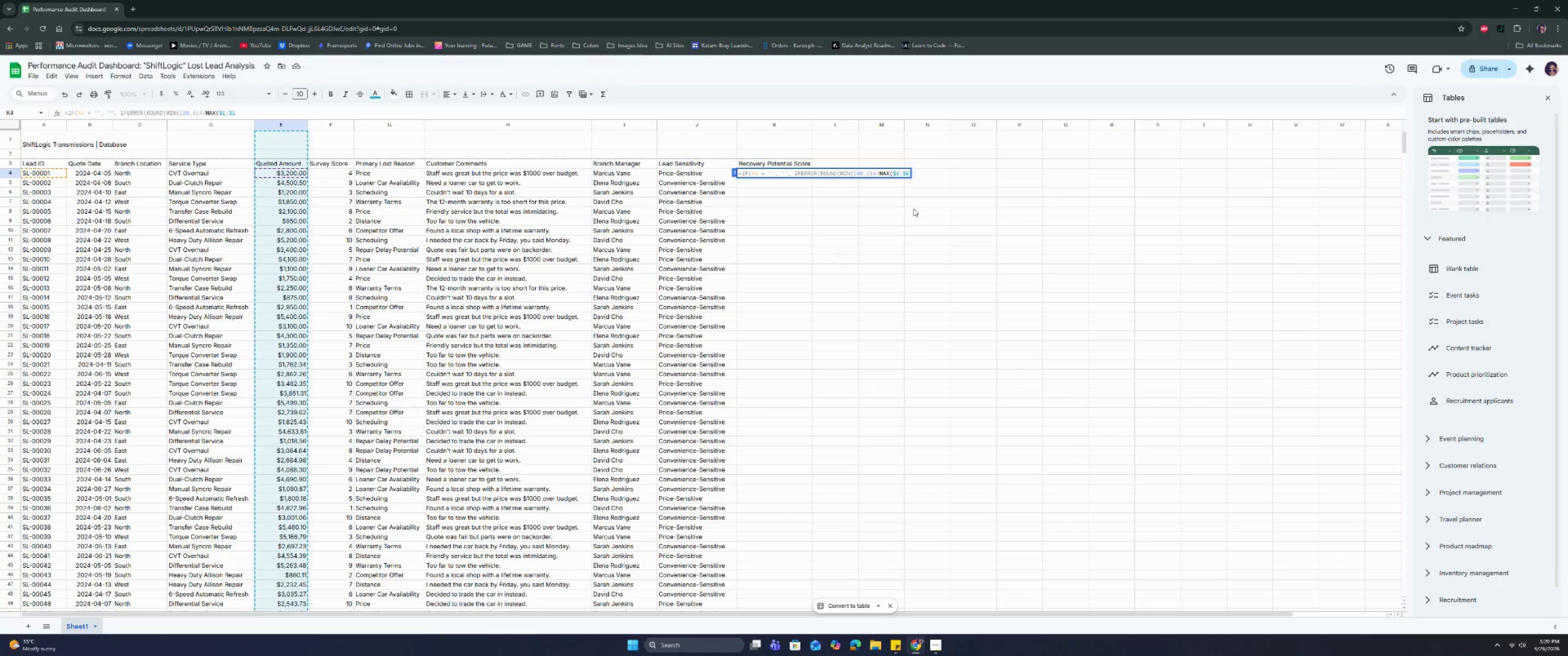 
type()),)
key(Backspace)
type(* 55 + ()
 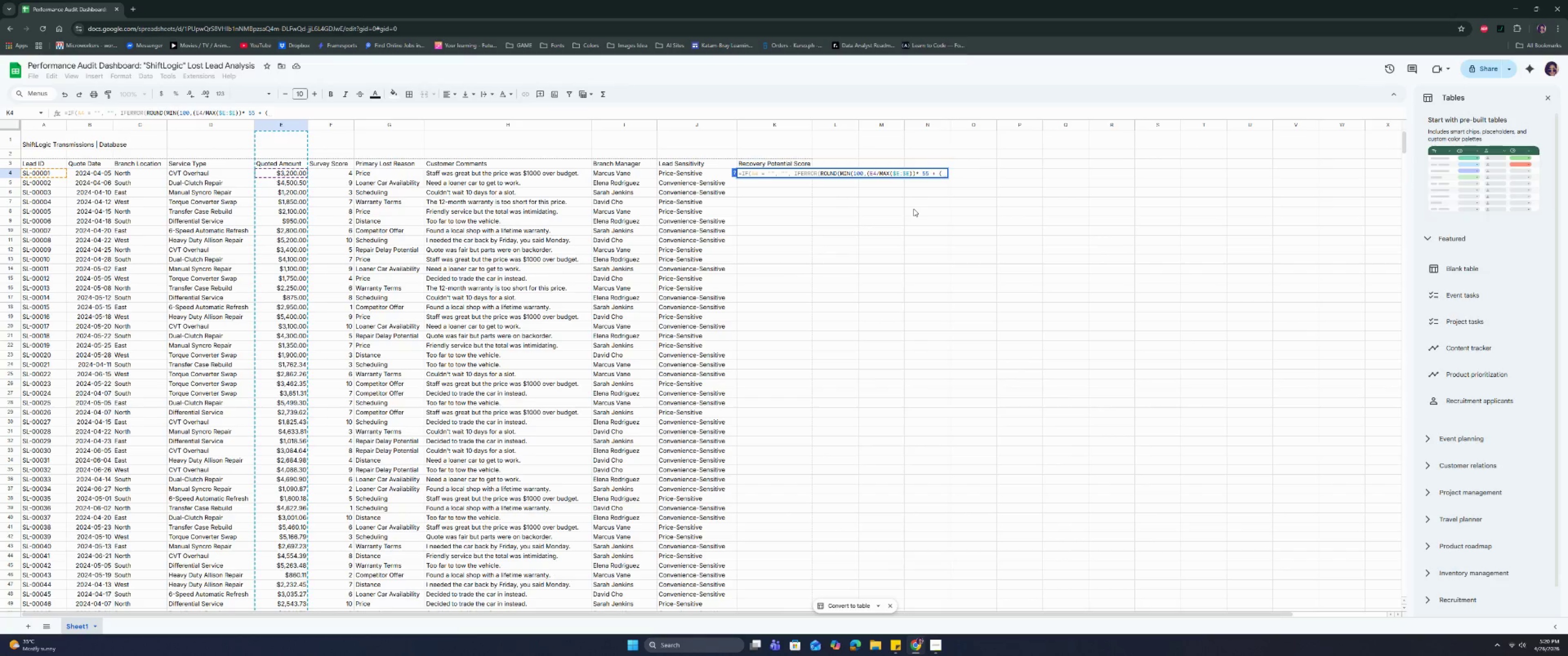 
left_click([339, 174])
 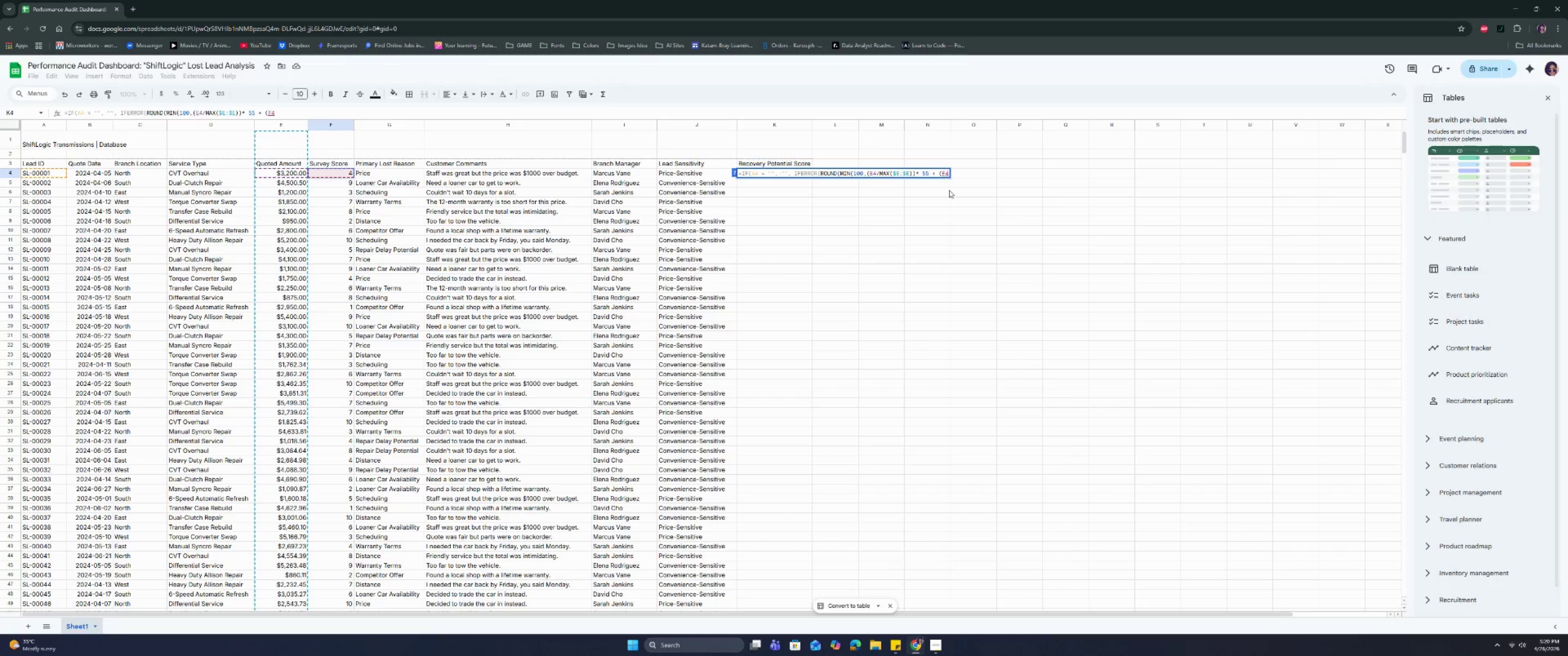 
type(/10)*3)
 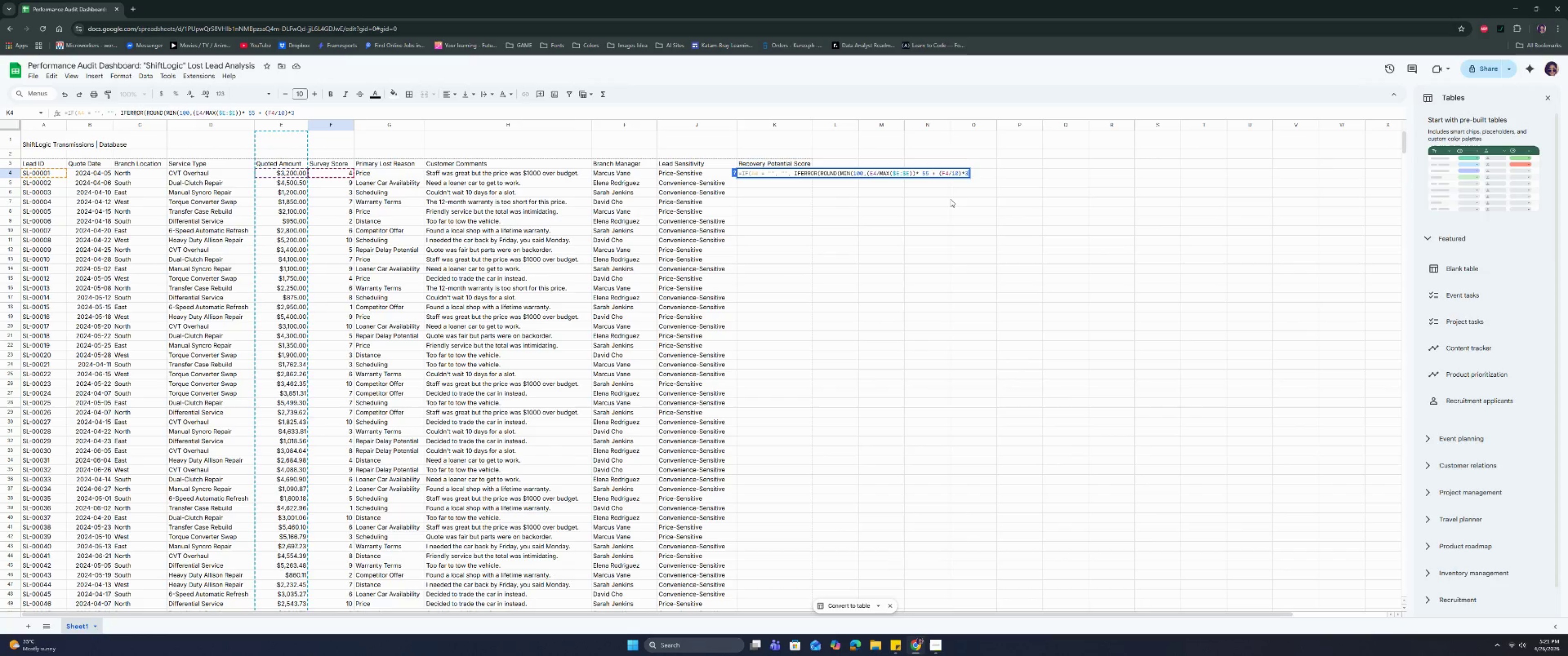 
wait(6.44)
 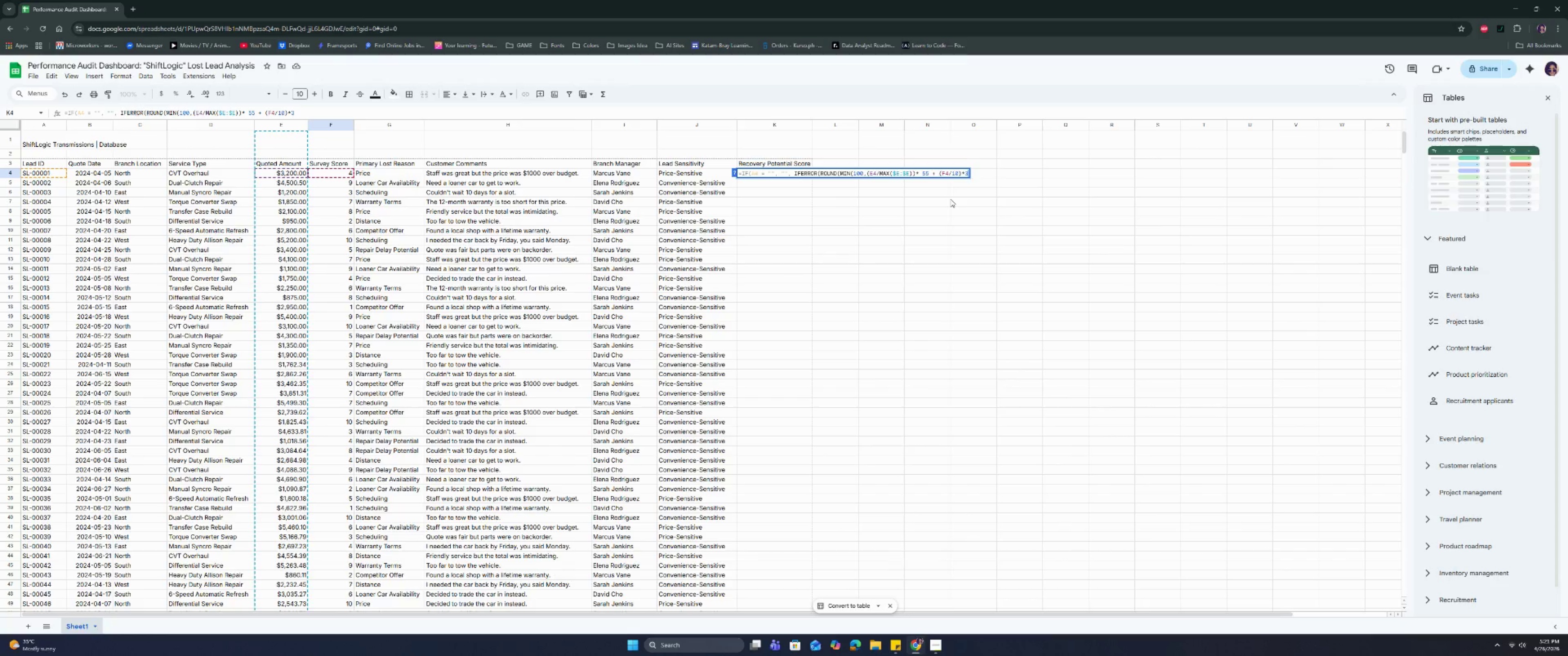 
type(5+IF)
 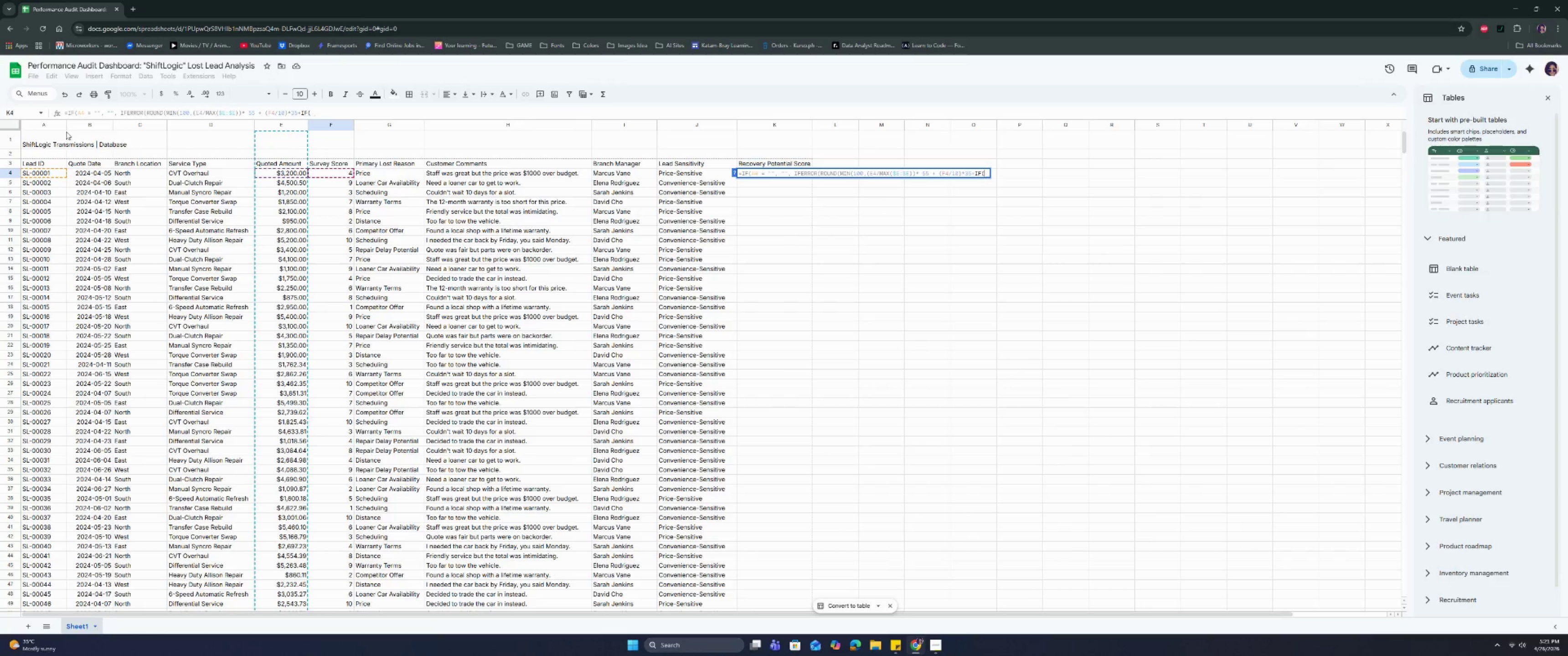 
 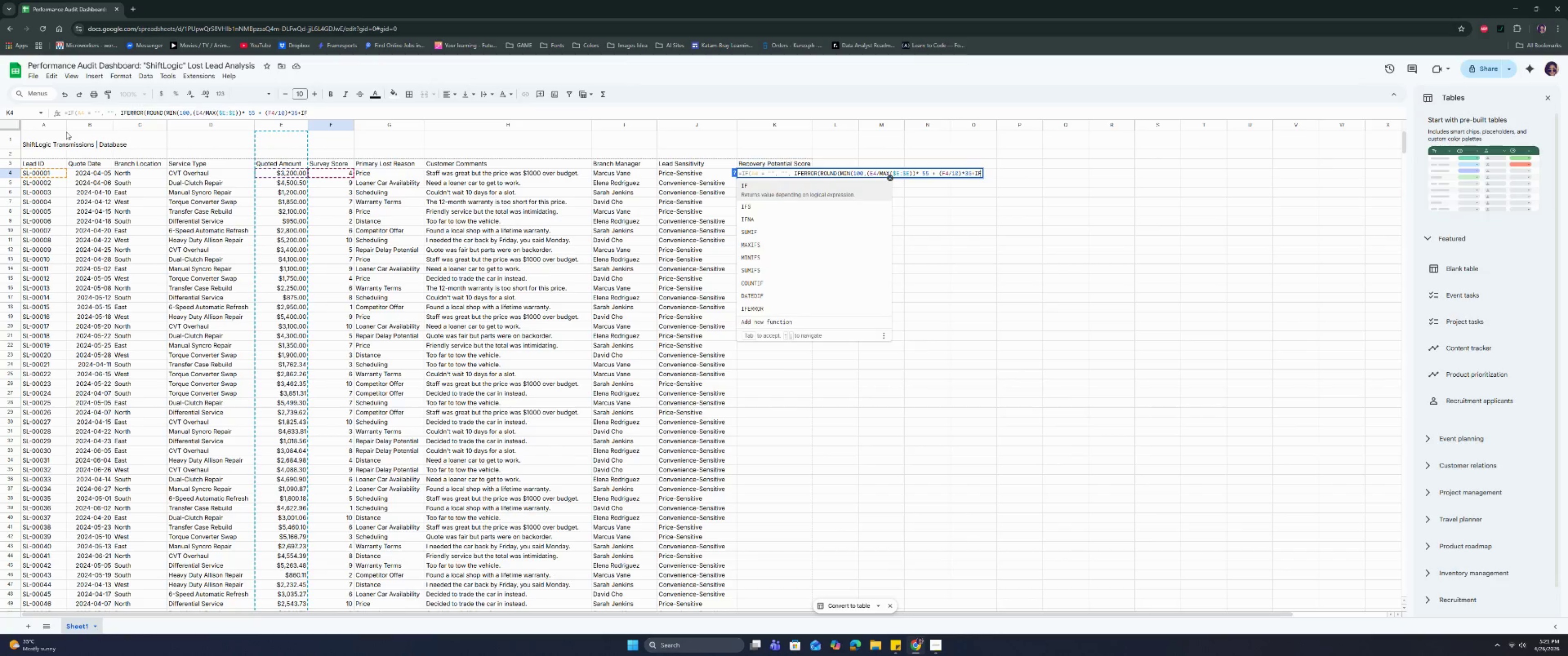 
key(Enter)
 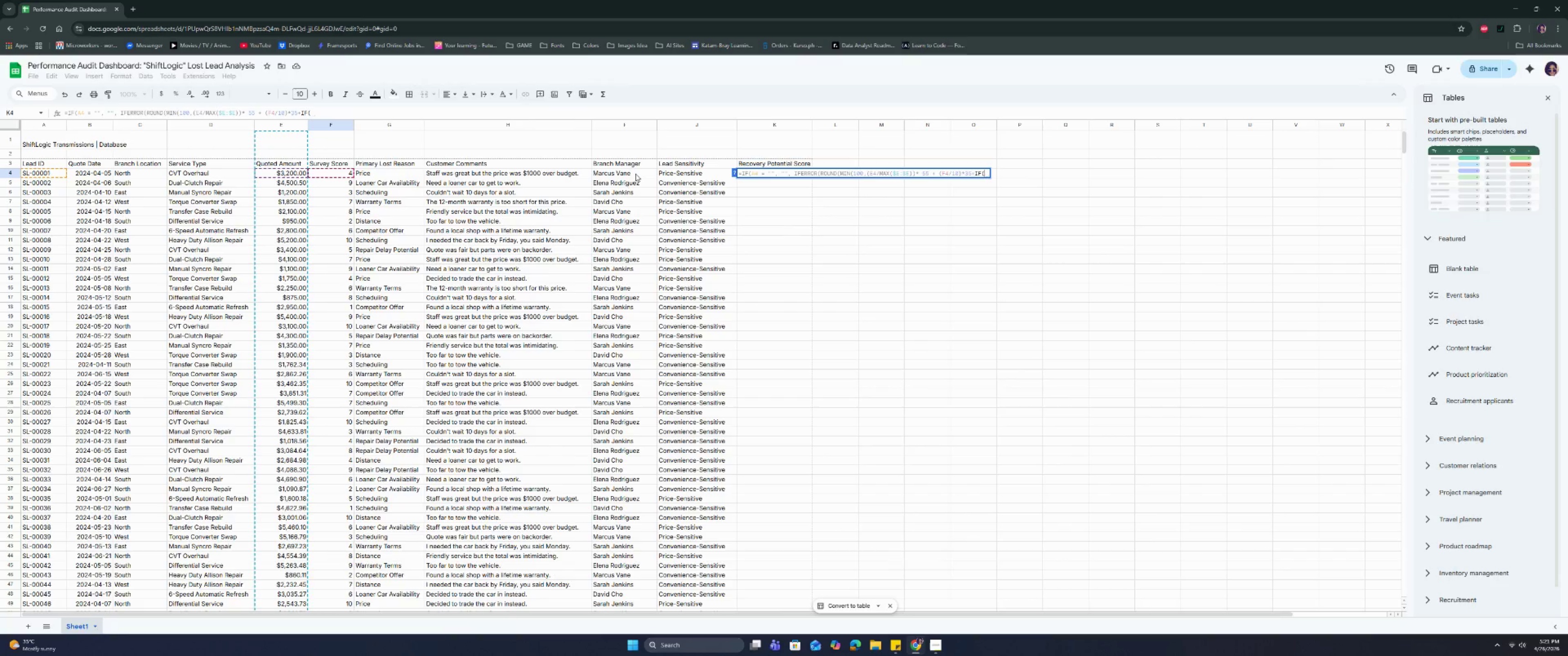 
wait(6.01)
 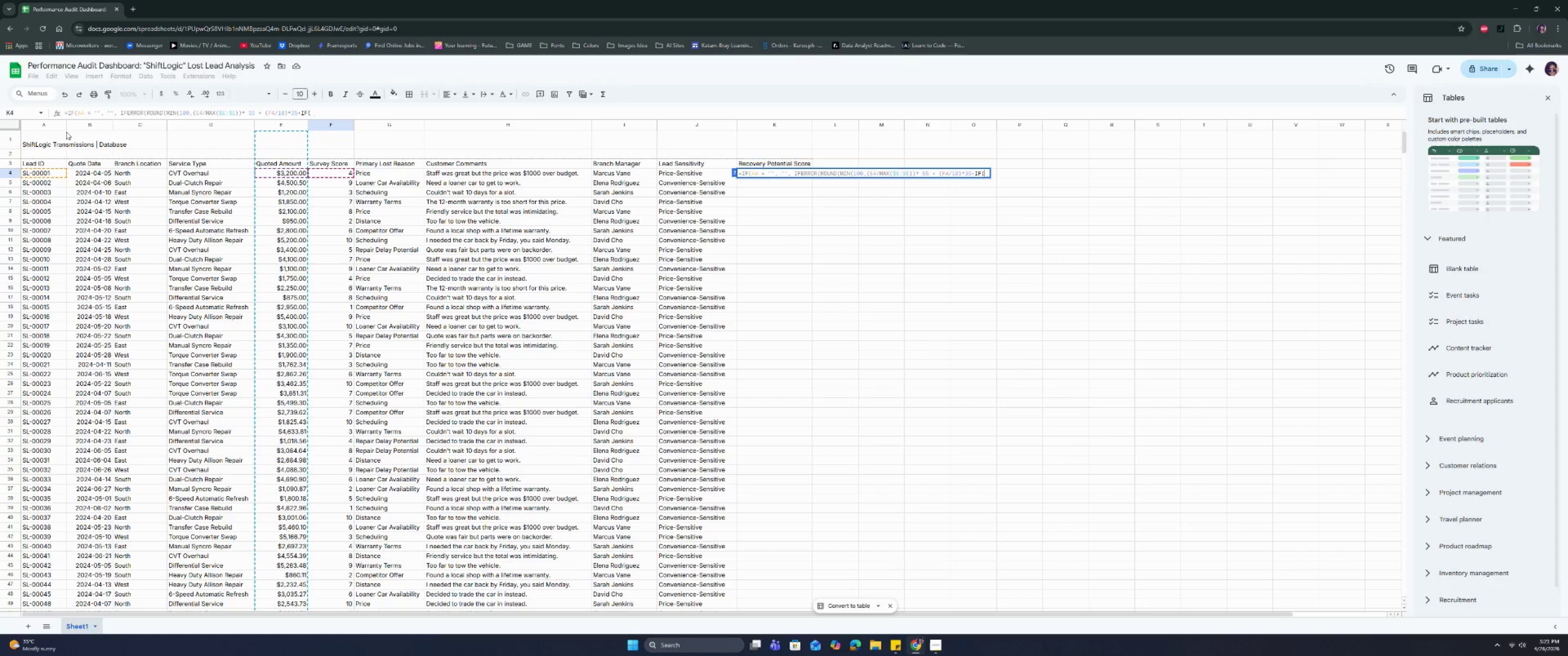 
left_click([693, 169])
 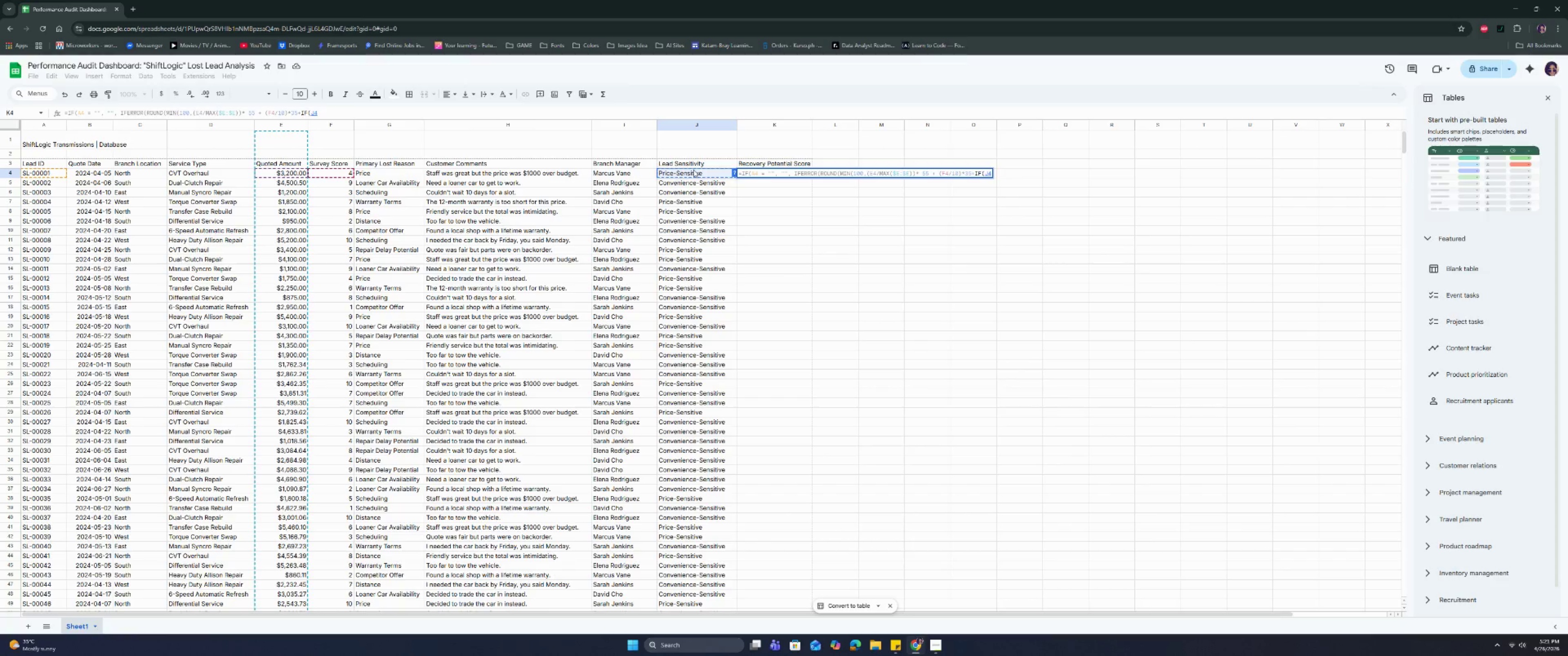 
type(="pRO)
key(Backspace)
key(Backspace)
key(Backspace)
type(Price-Sensei)
key(Backspace)
type(tive)
 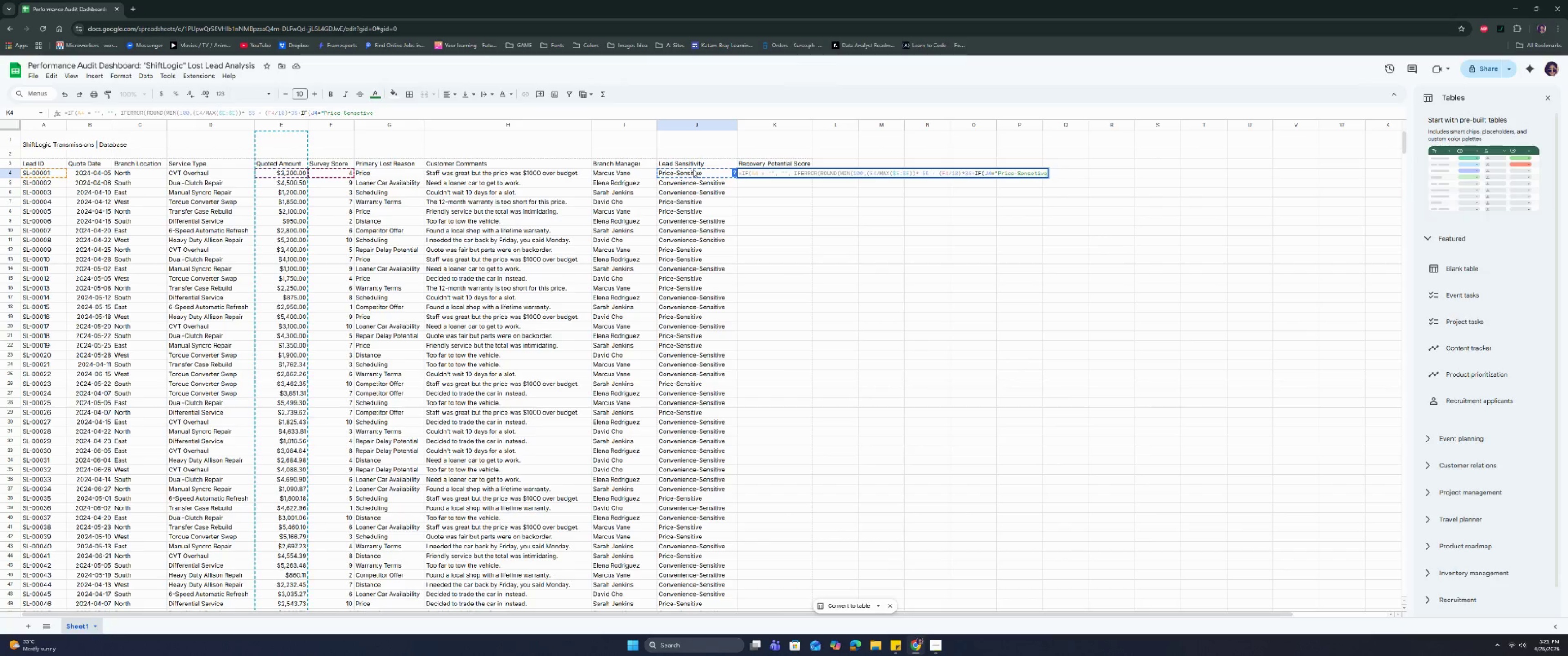 
wait(6.64)
 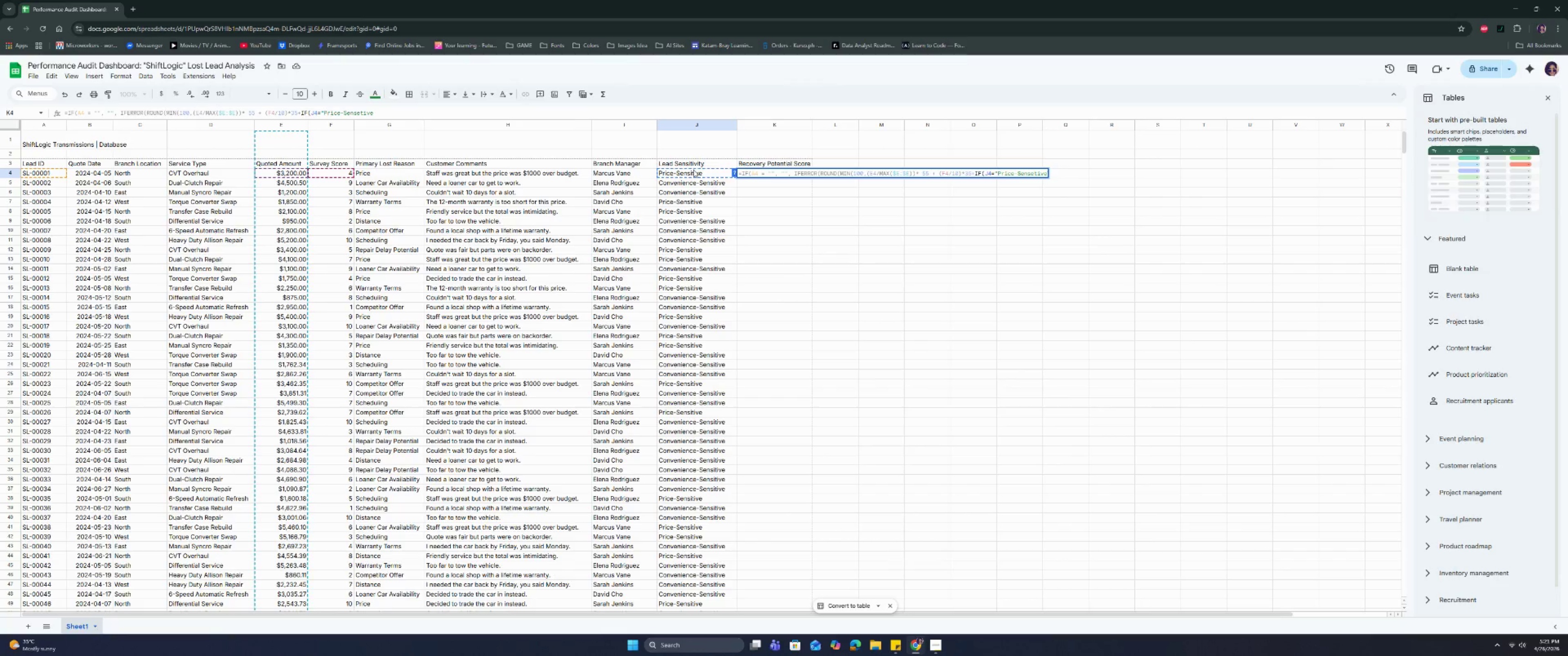 
key(Backspace)
key(Backspace)
key(Backspace)
key(Backspace)
key(Backspace)
type(itive", 1-)
key(Backspace)
type(0,0)),0),0)))
 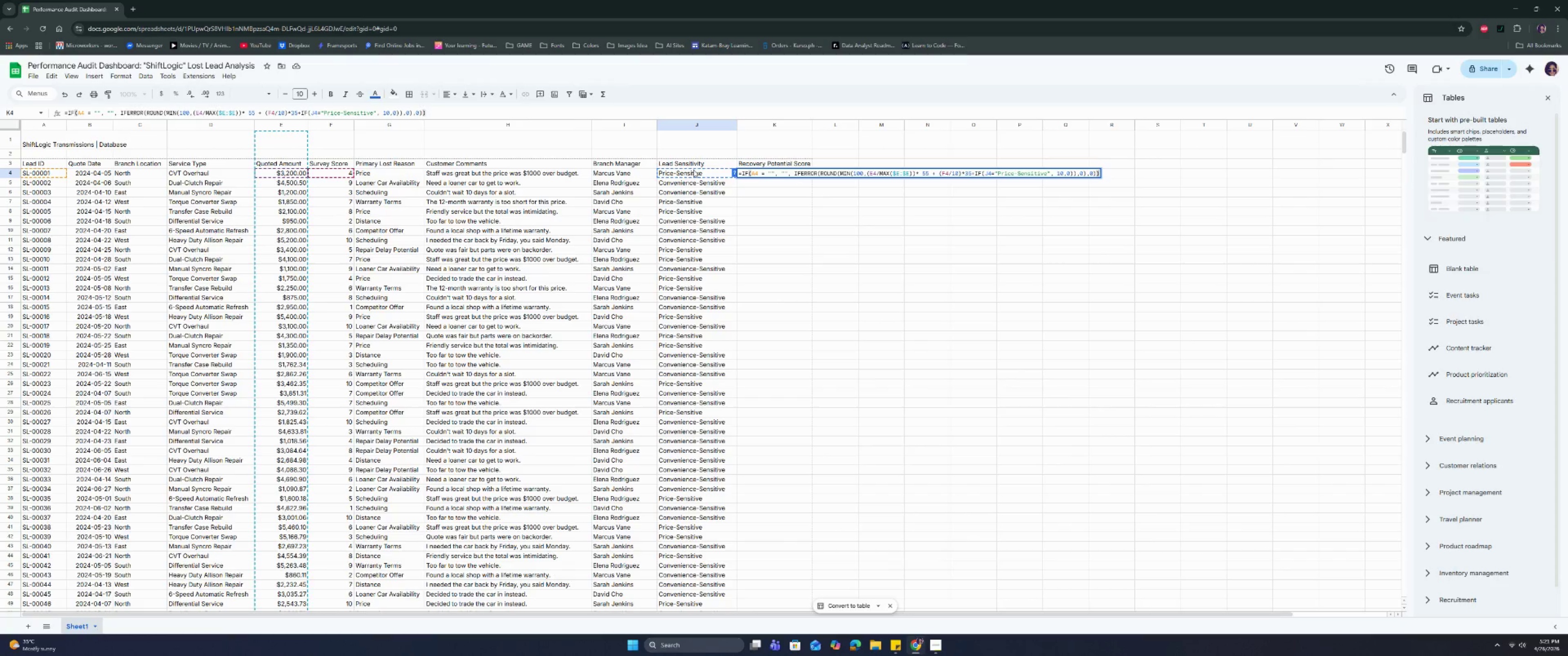 